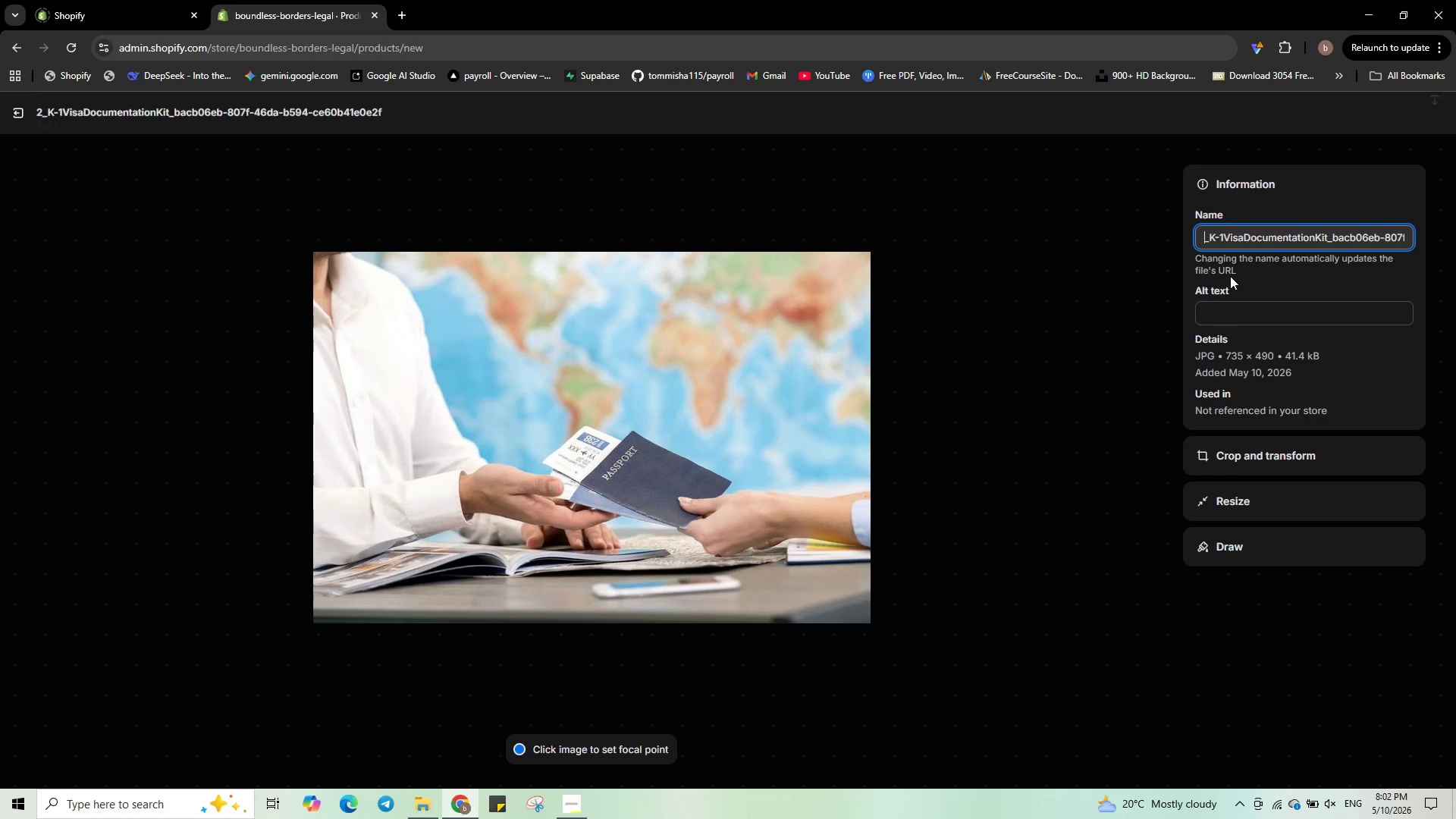 
key(Numpad3)
 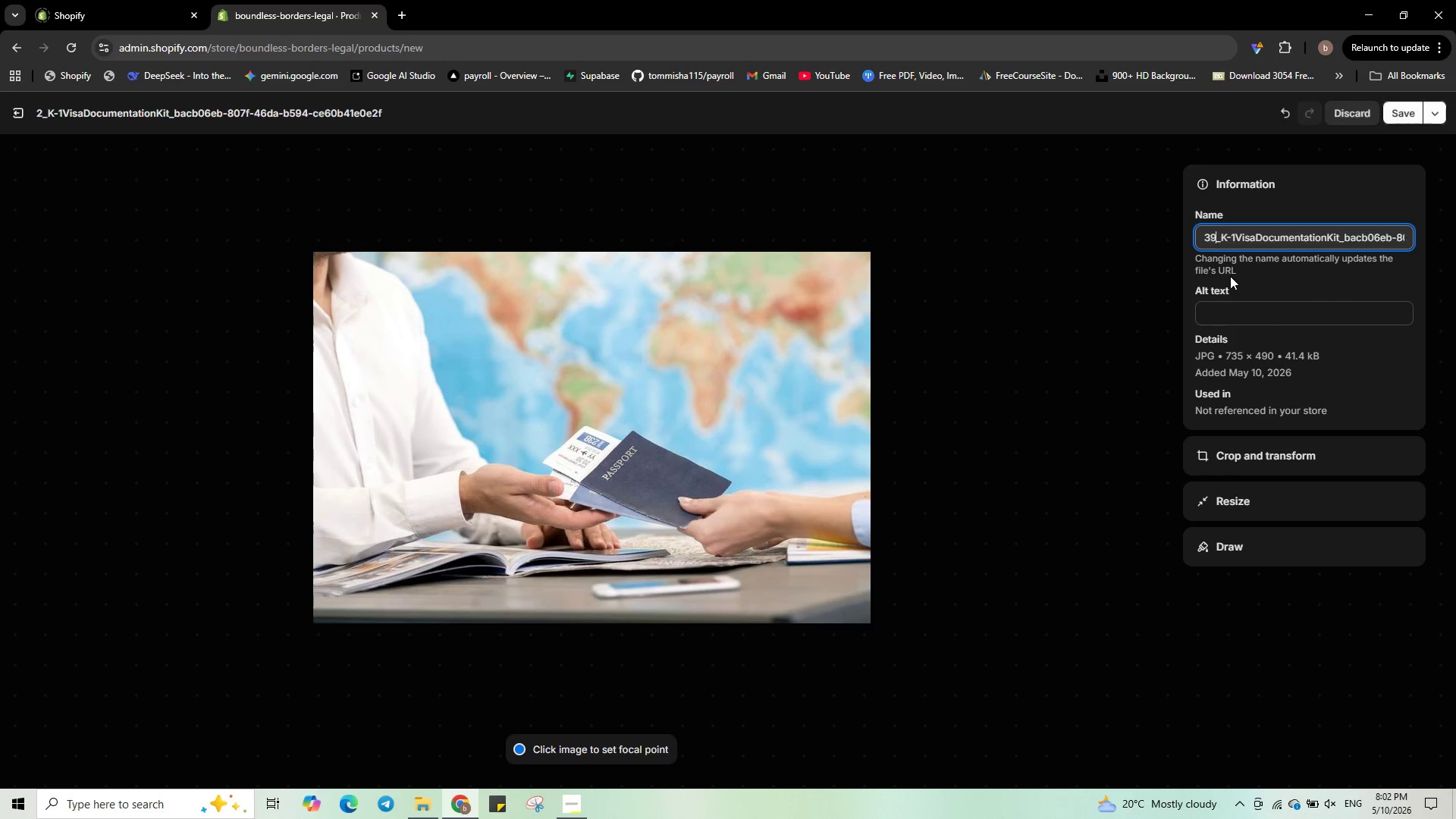 
key(Numpad9)
 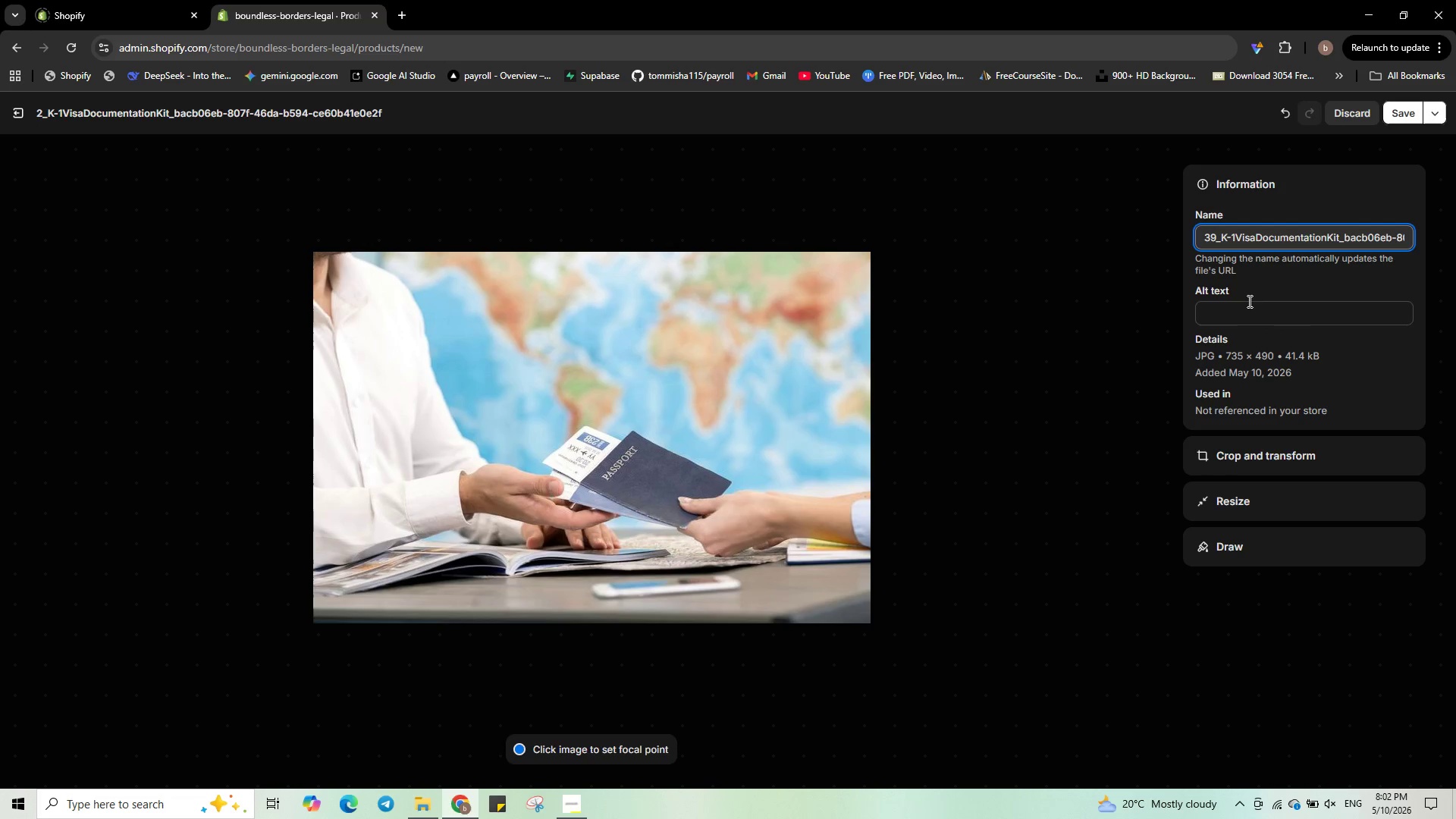 
left_click([1250, 305])
 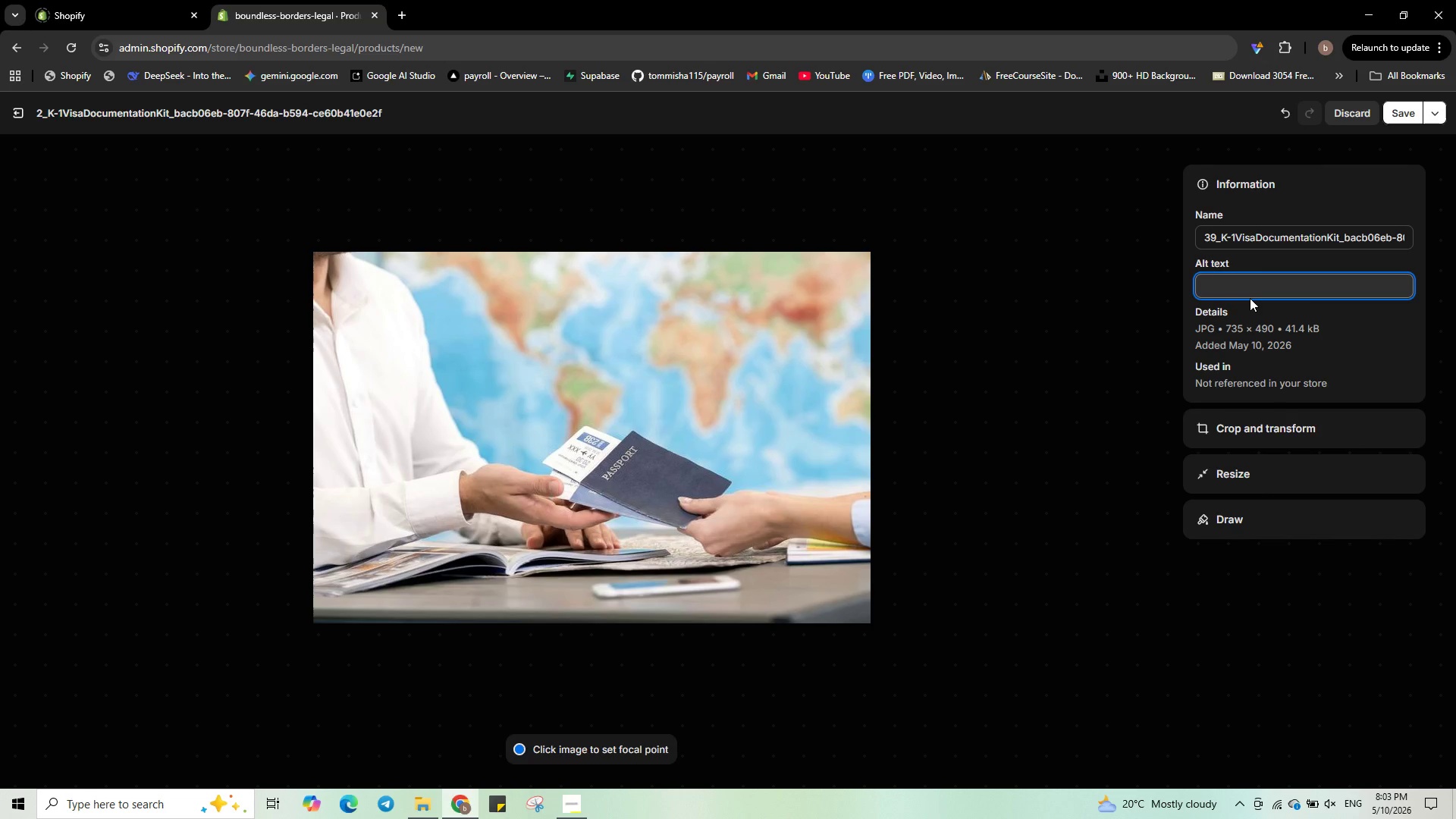 
type(K-1 visa documentation kit icon - work permit legal service)
 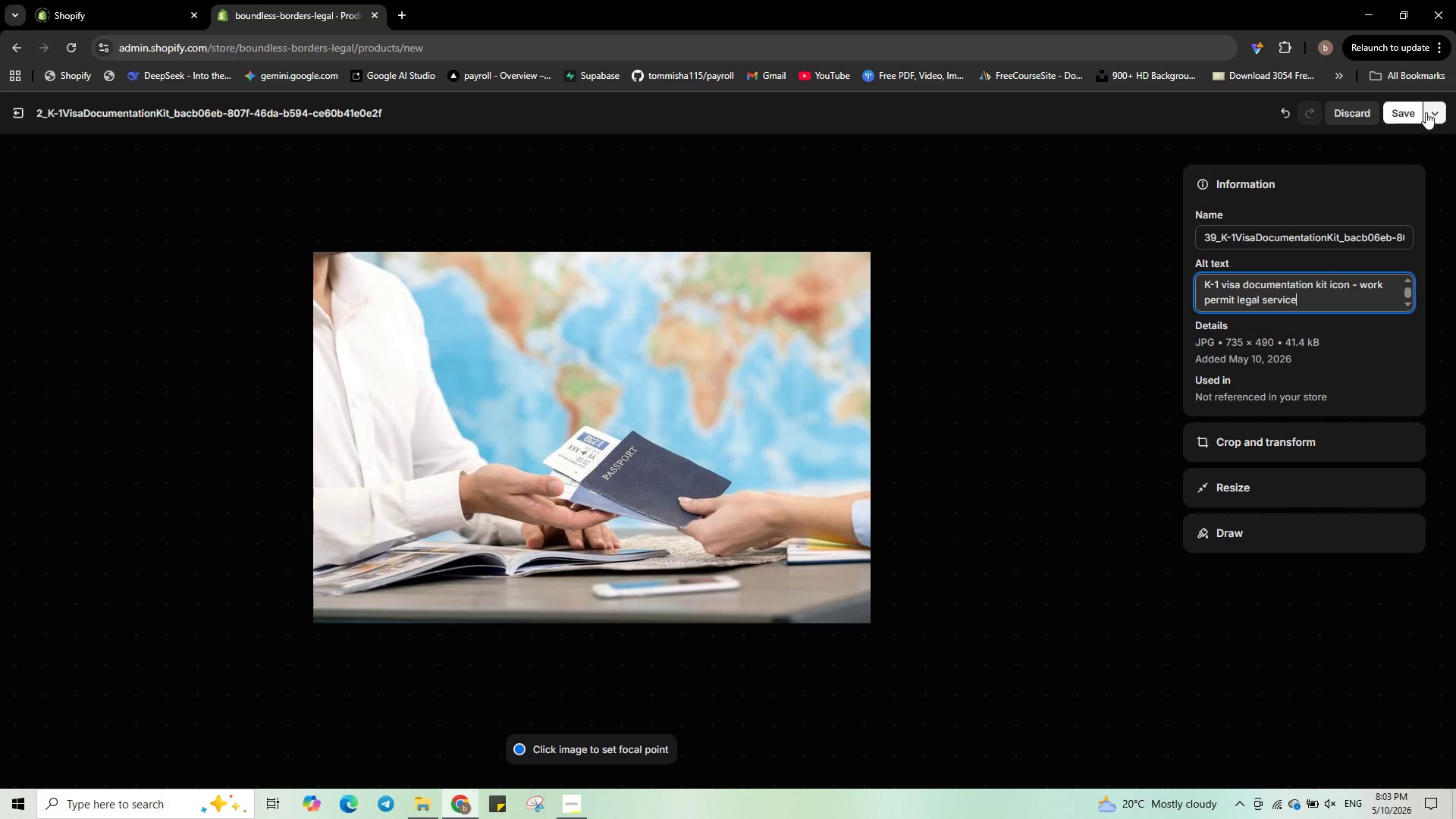 
left_click([1403, 108])
 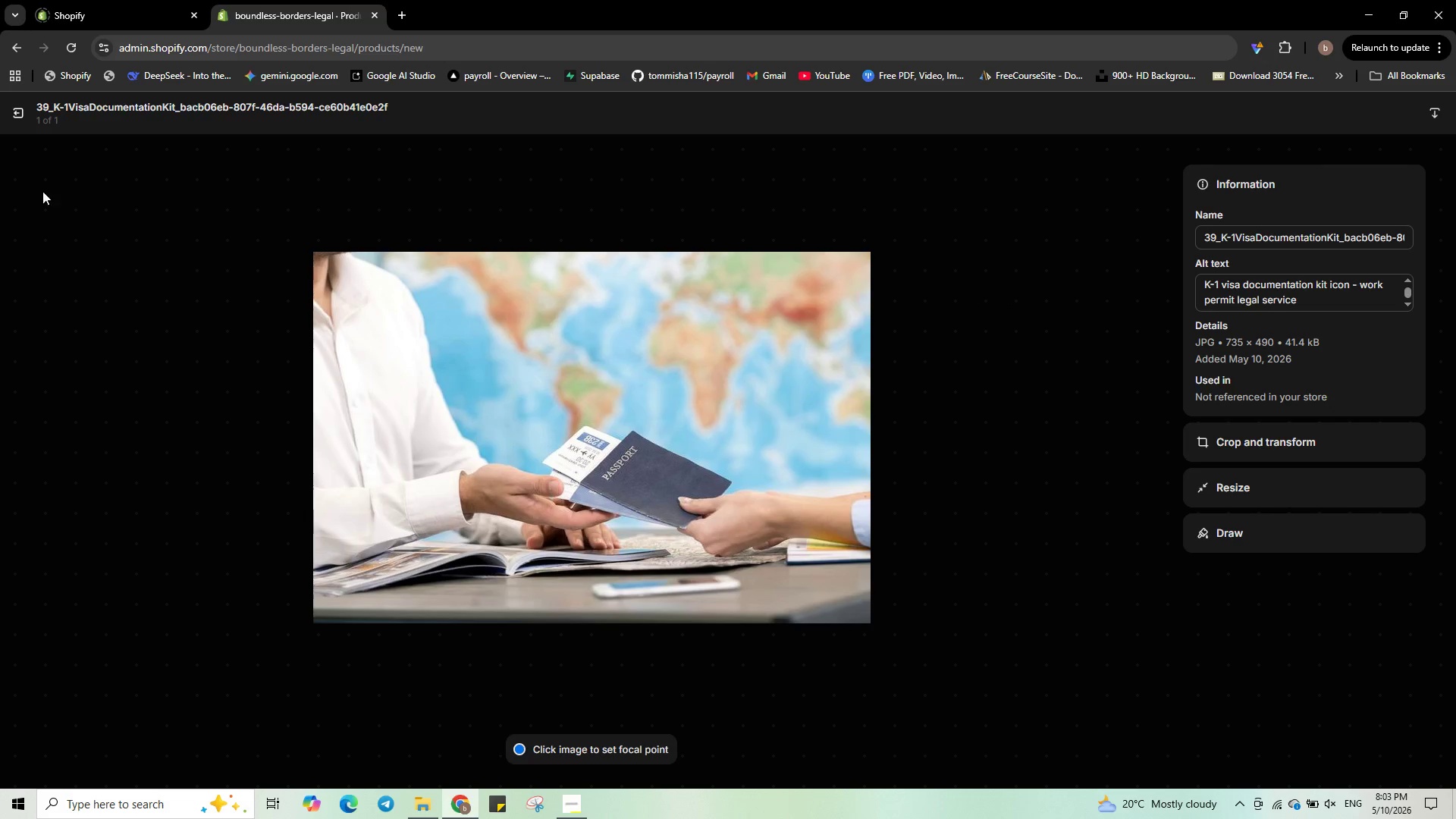 
left_click([14, 115])
 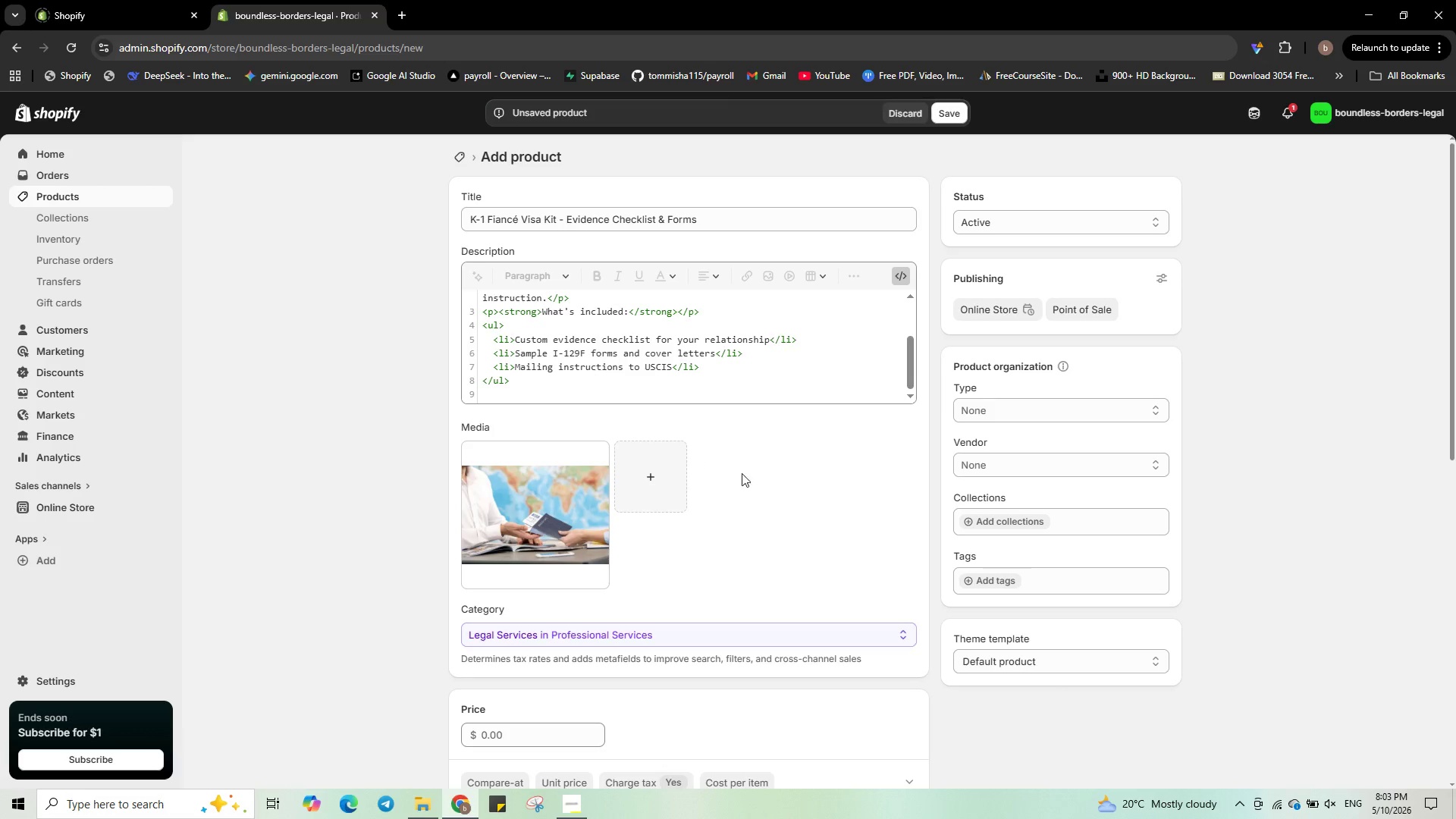 
scroll: coordinate [751, 476], scroll_direction: down, amount: 1.0
 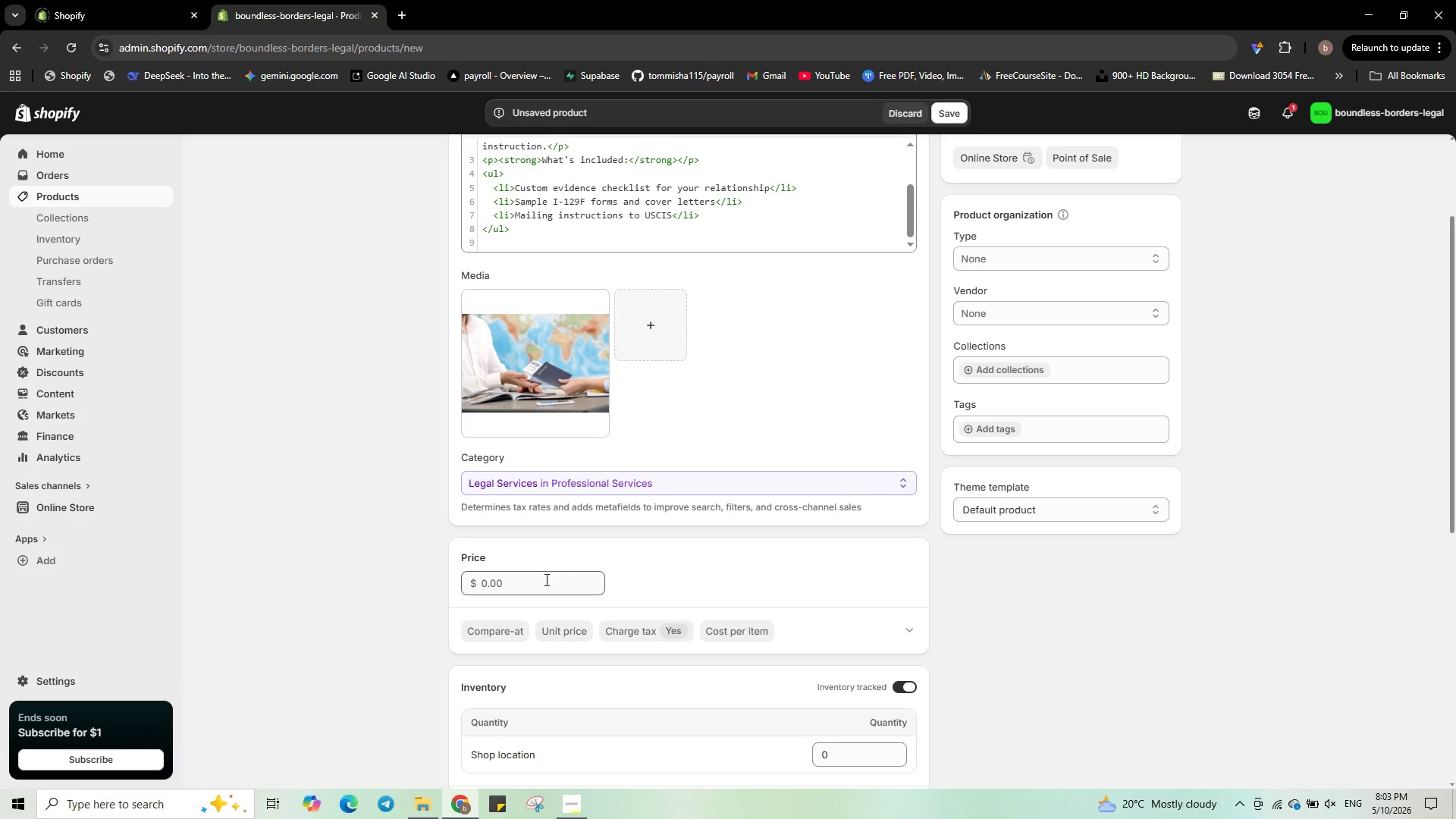 
left_click([545, 579])
 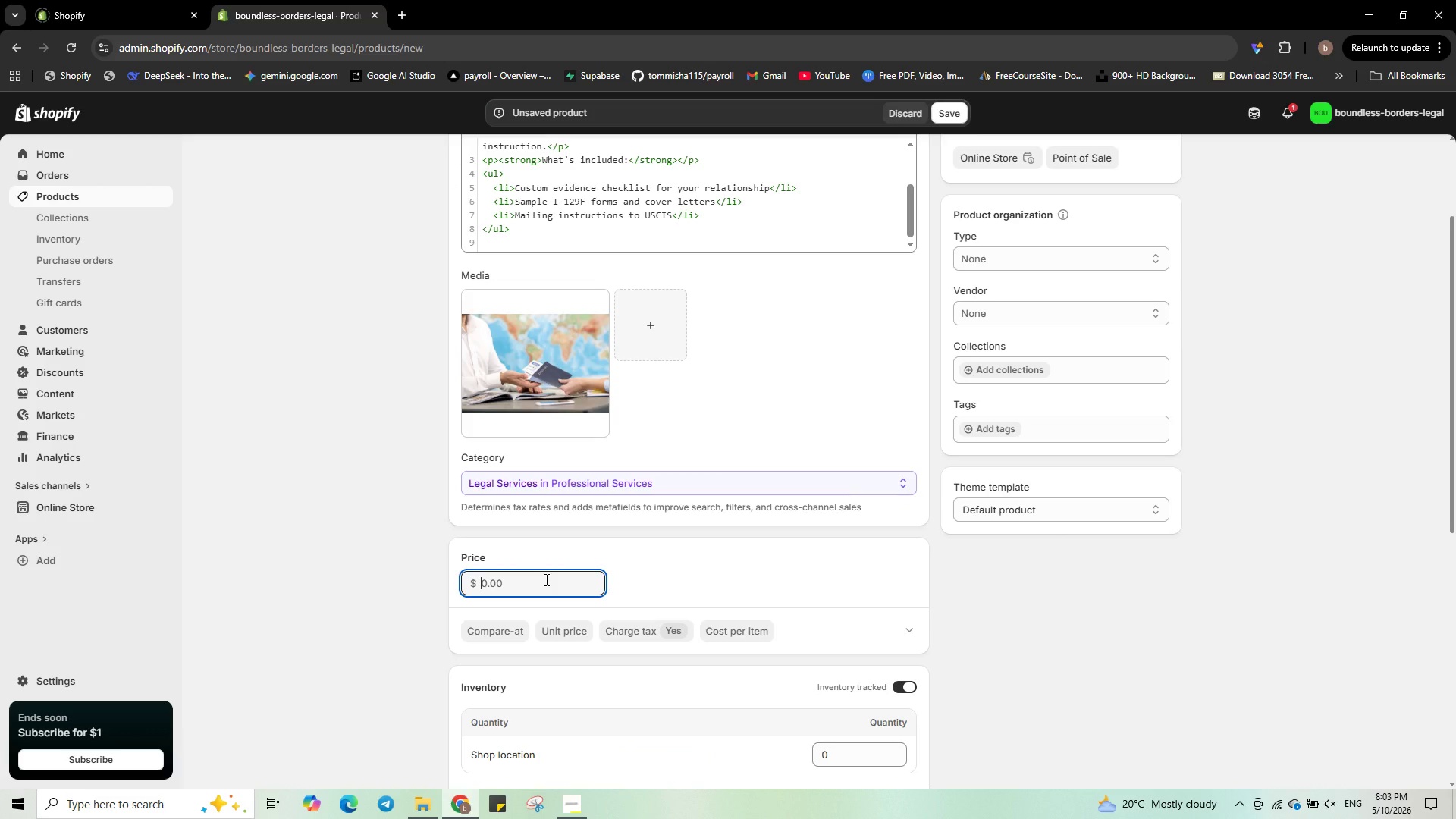 
key(Numpad3)
 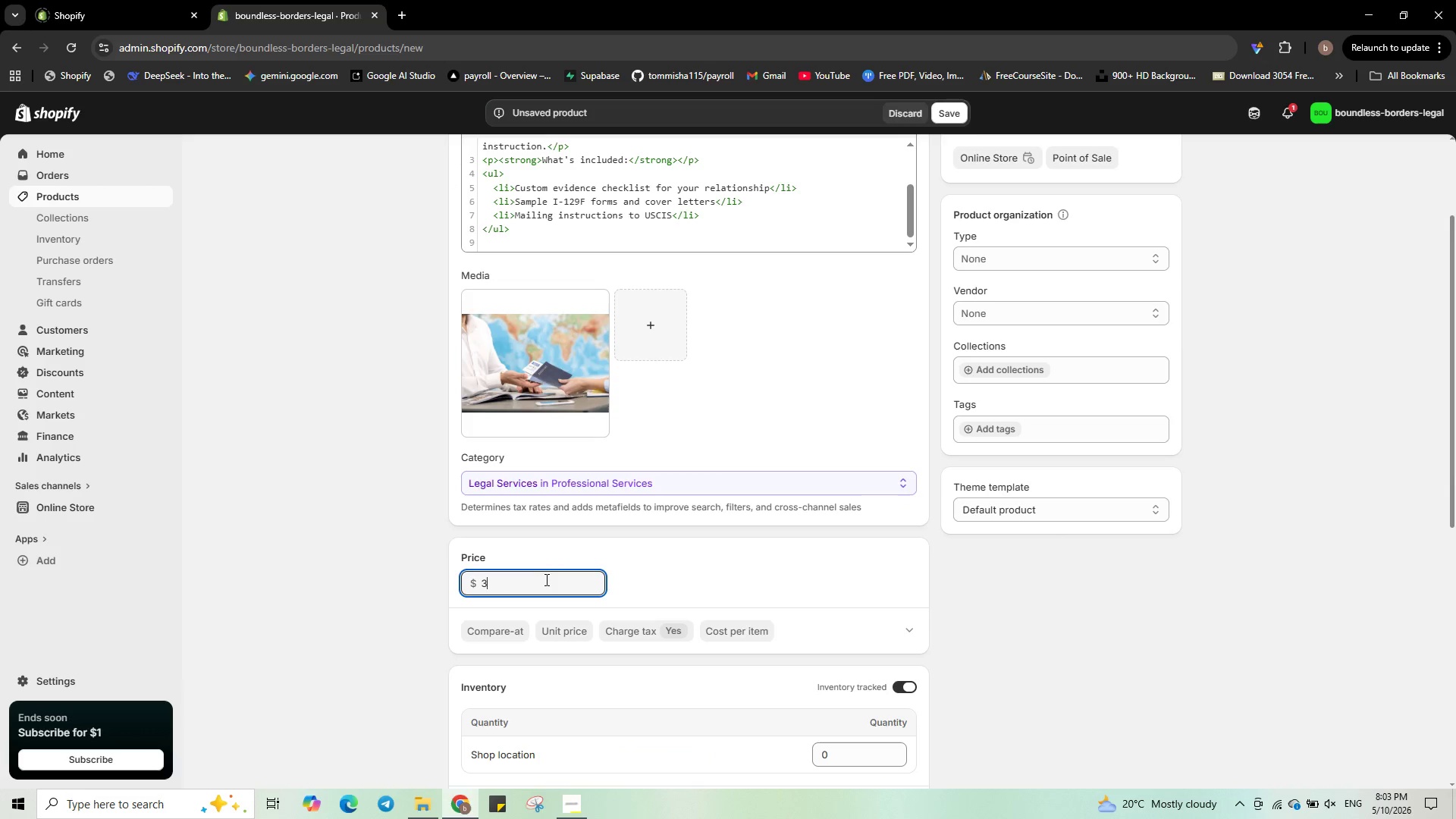 
key(Numpad5)
 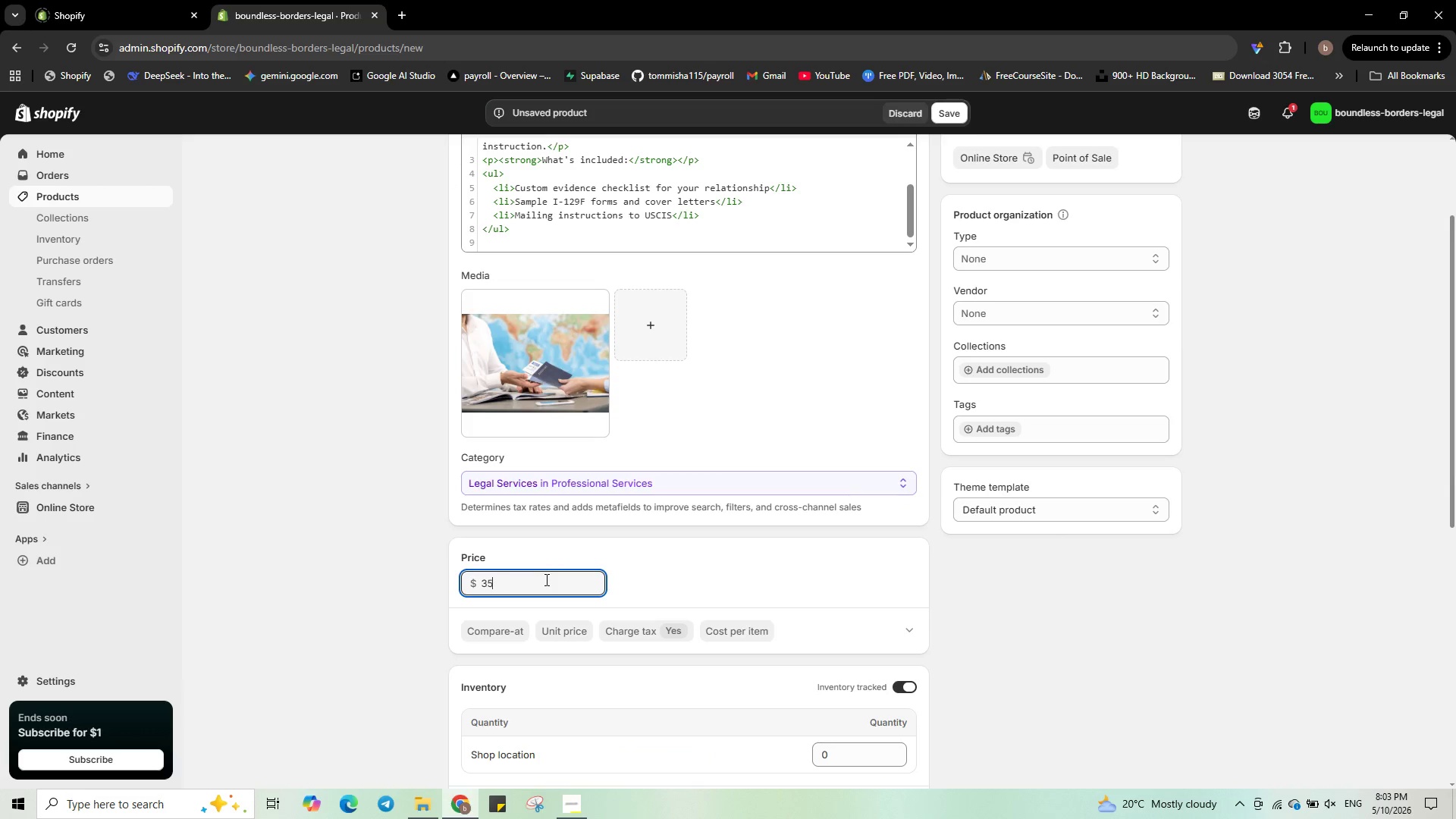 
key(Numpad2)
 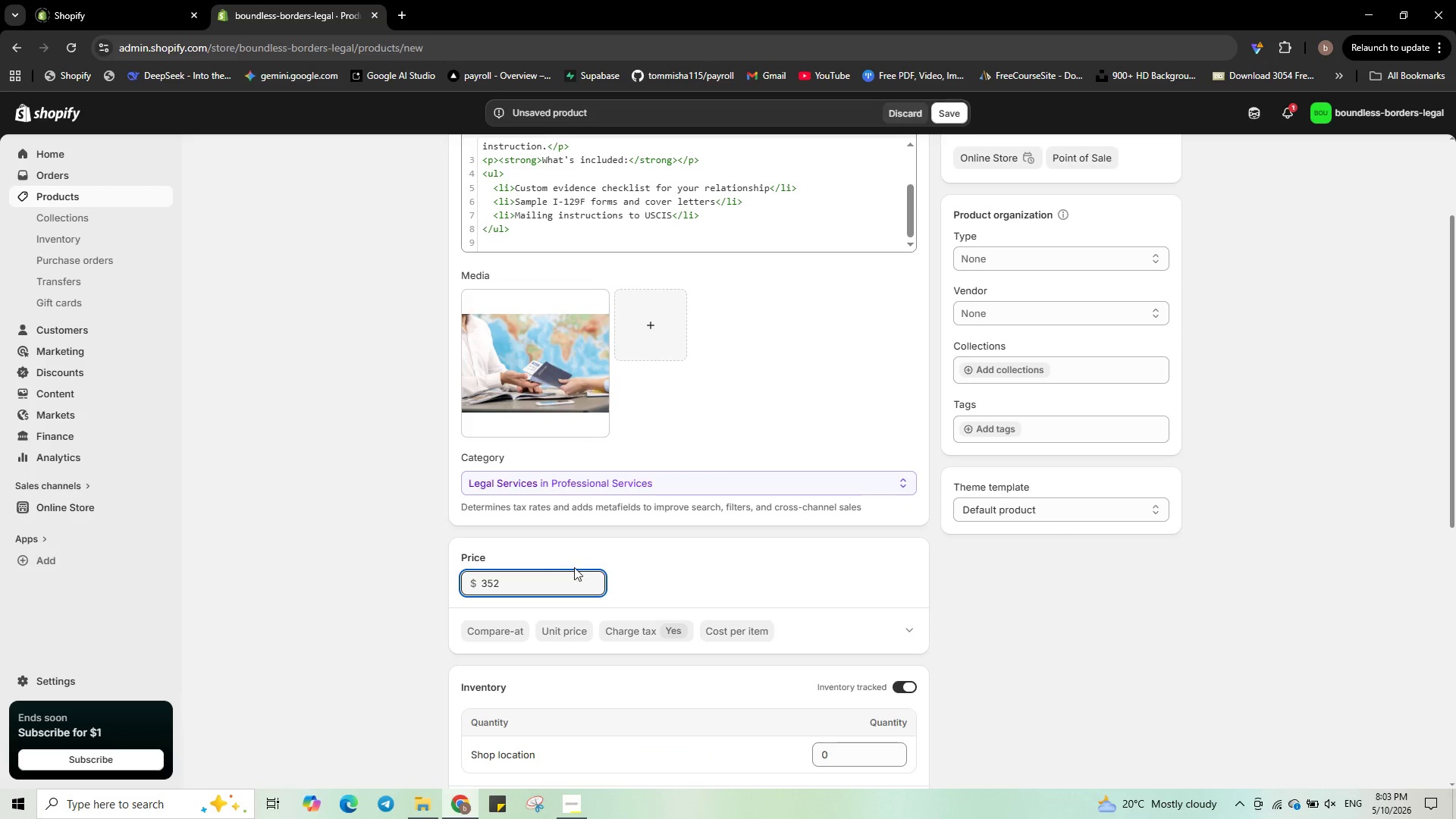 
scroll: coordinate [577, 566], scroll_direction: down, amount: 2.0
 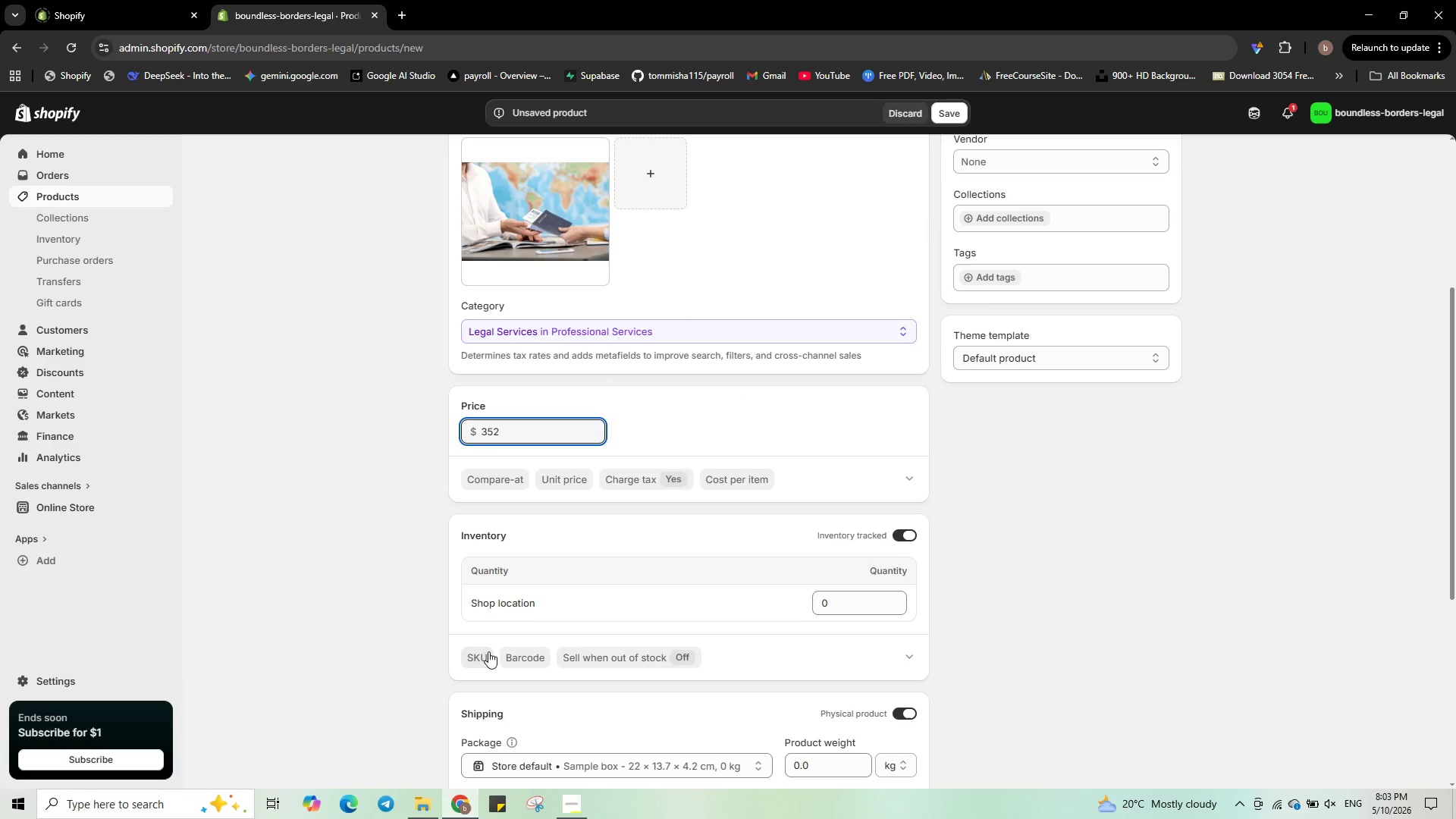 
left_click([485, 653])
 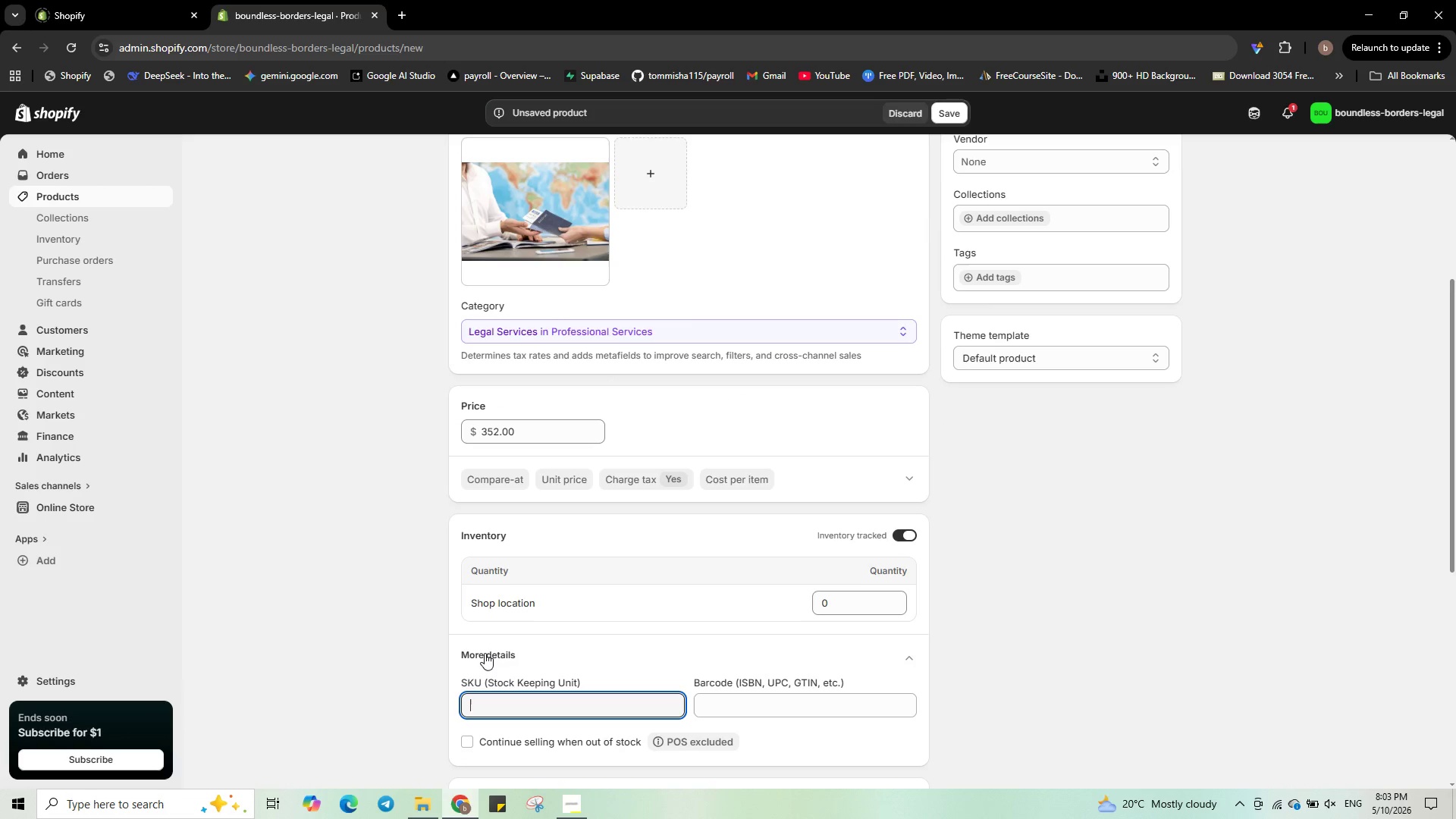 
type(BBL-0039)
 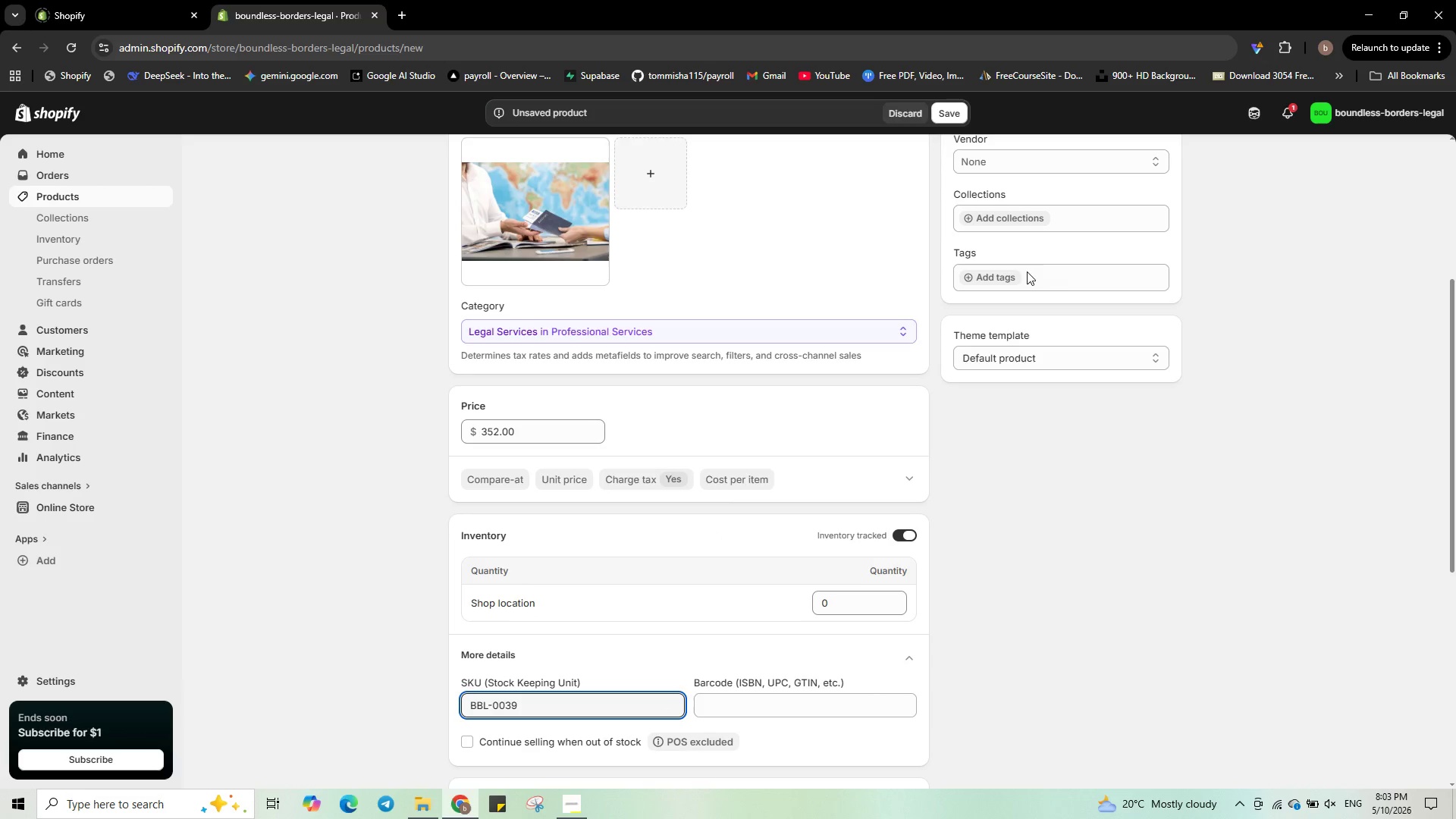 
left_click([996, 274])
 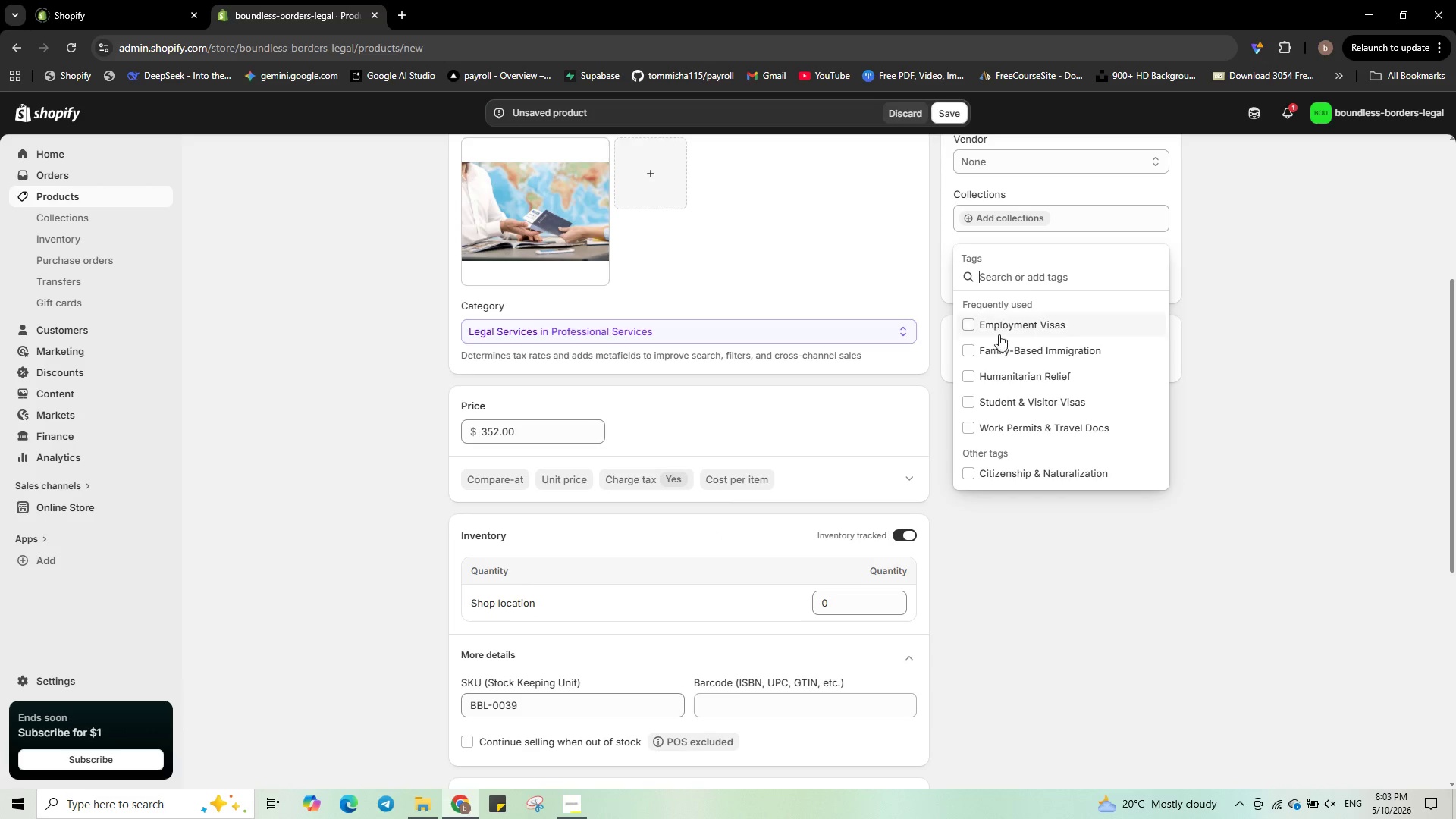 
left_click([1021, 425])
 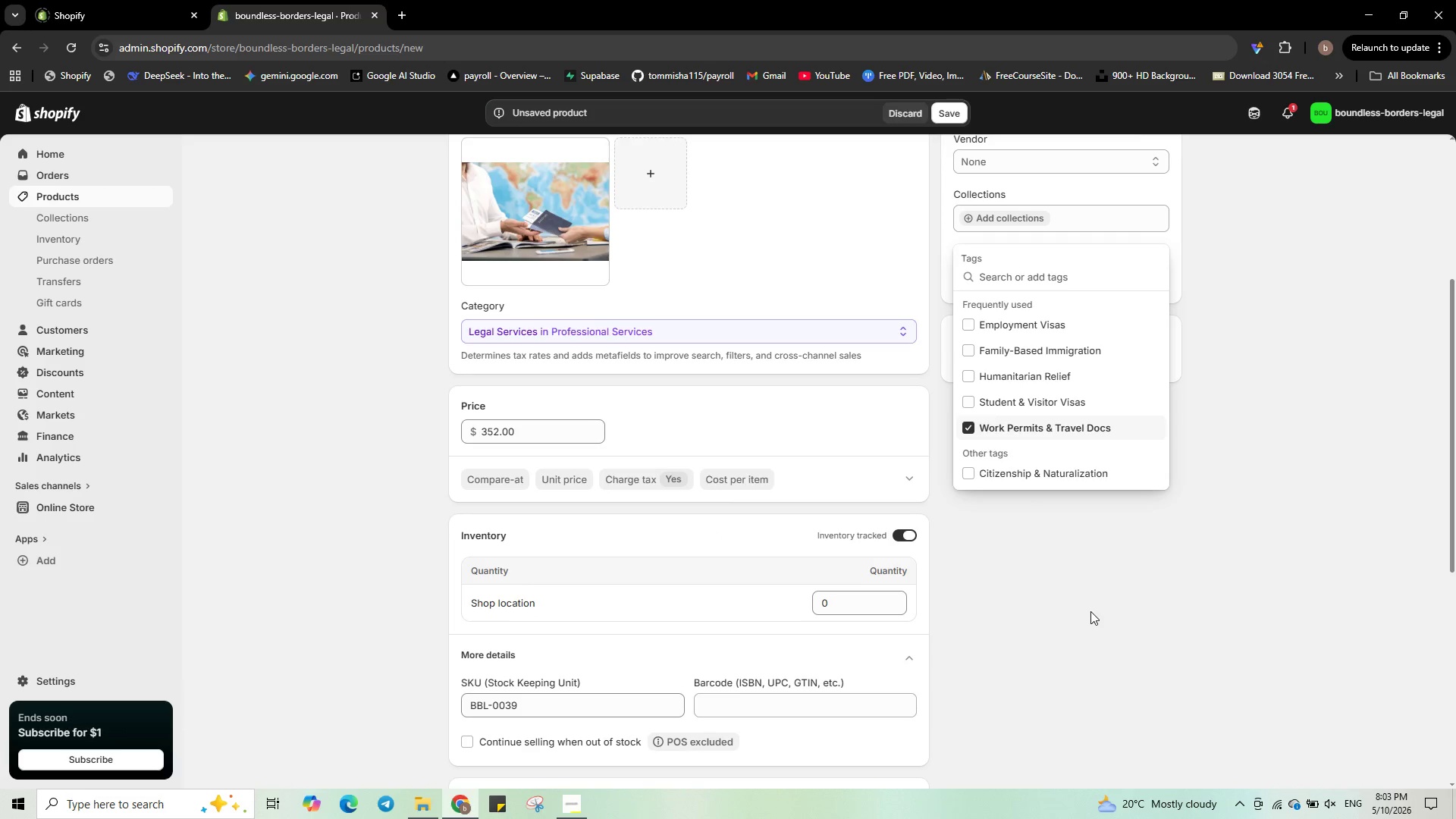 
left_click([1090, 611])
 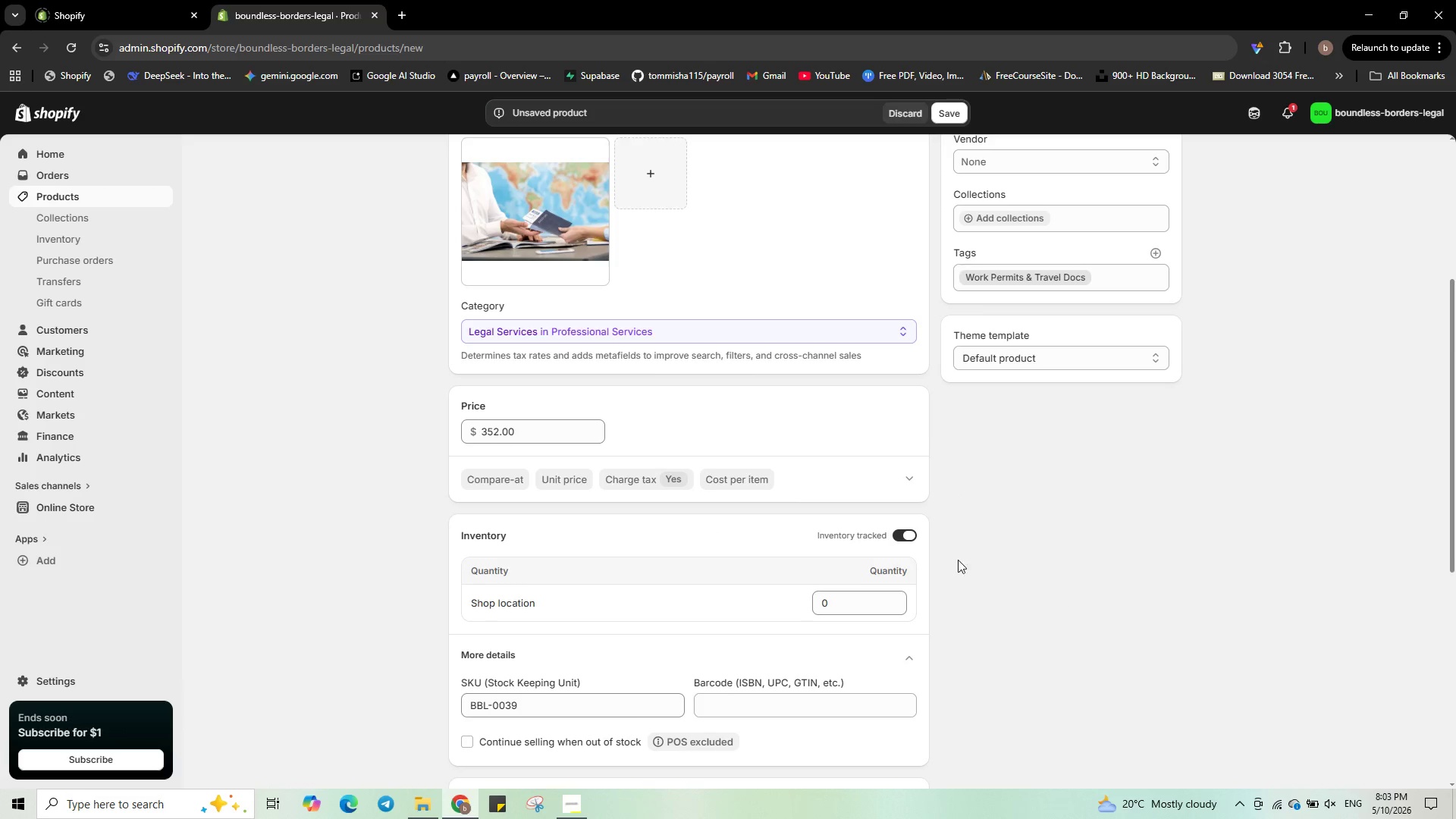 
scroll: coordinate [797, 573], scroll_direction: down, amount: 6.0
 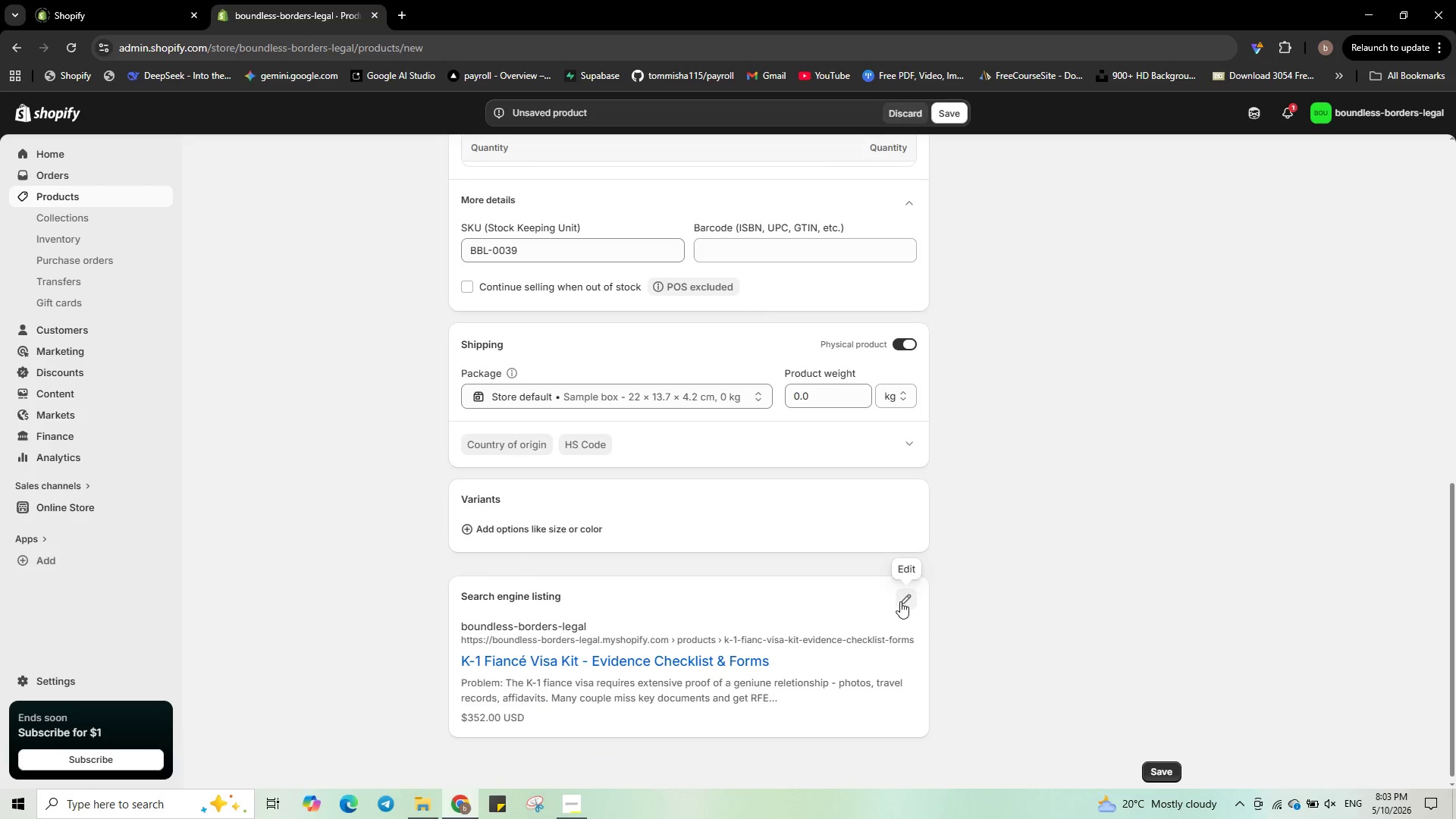 
left_click([902, 601])
 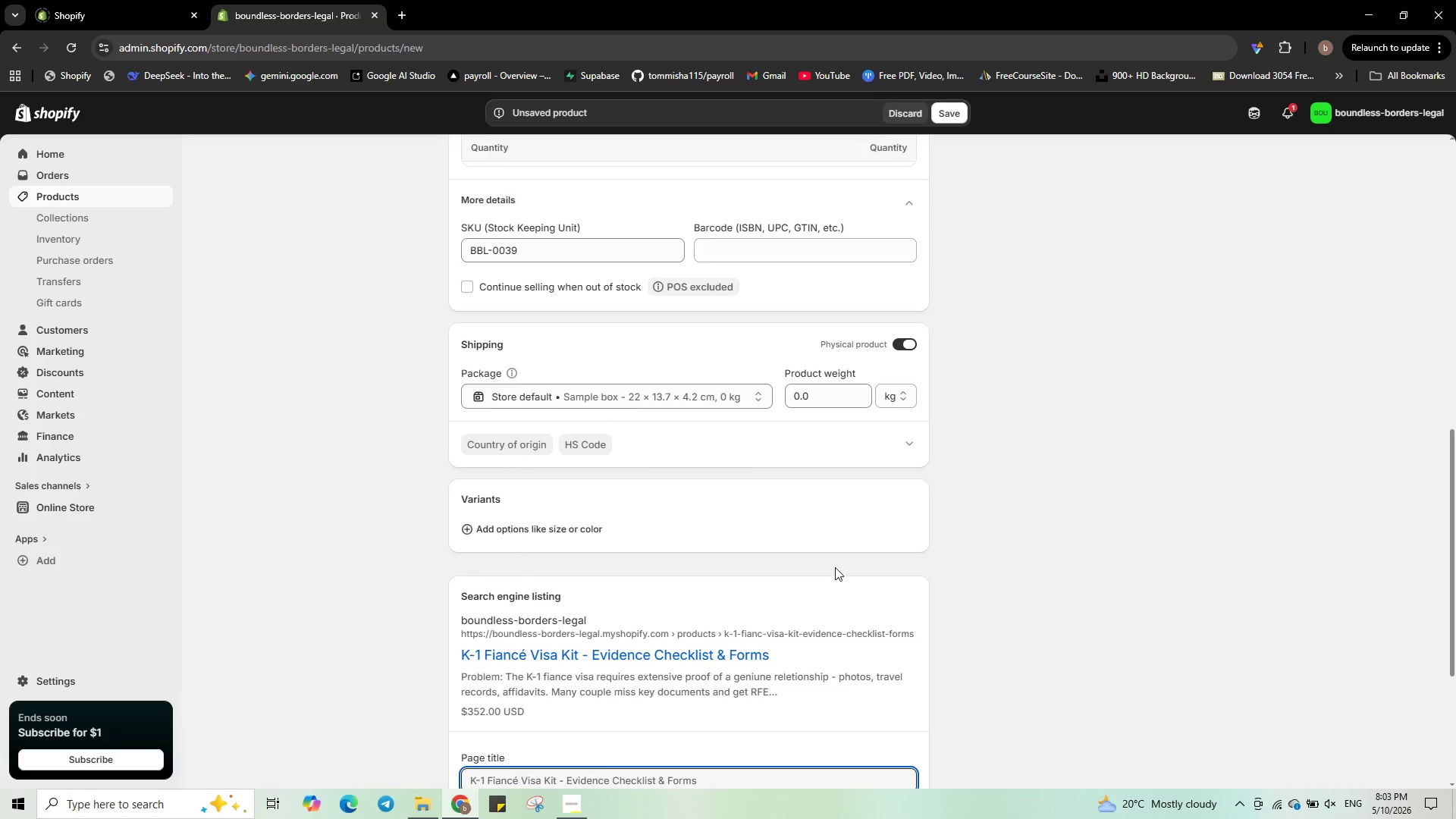 
scroll: coordinate [833, 566], scroll_direction: down, amount: 2.0
 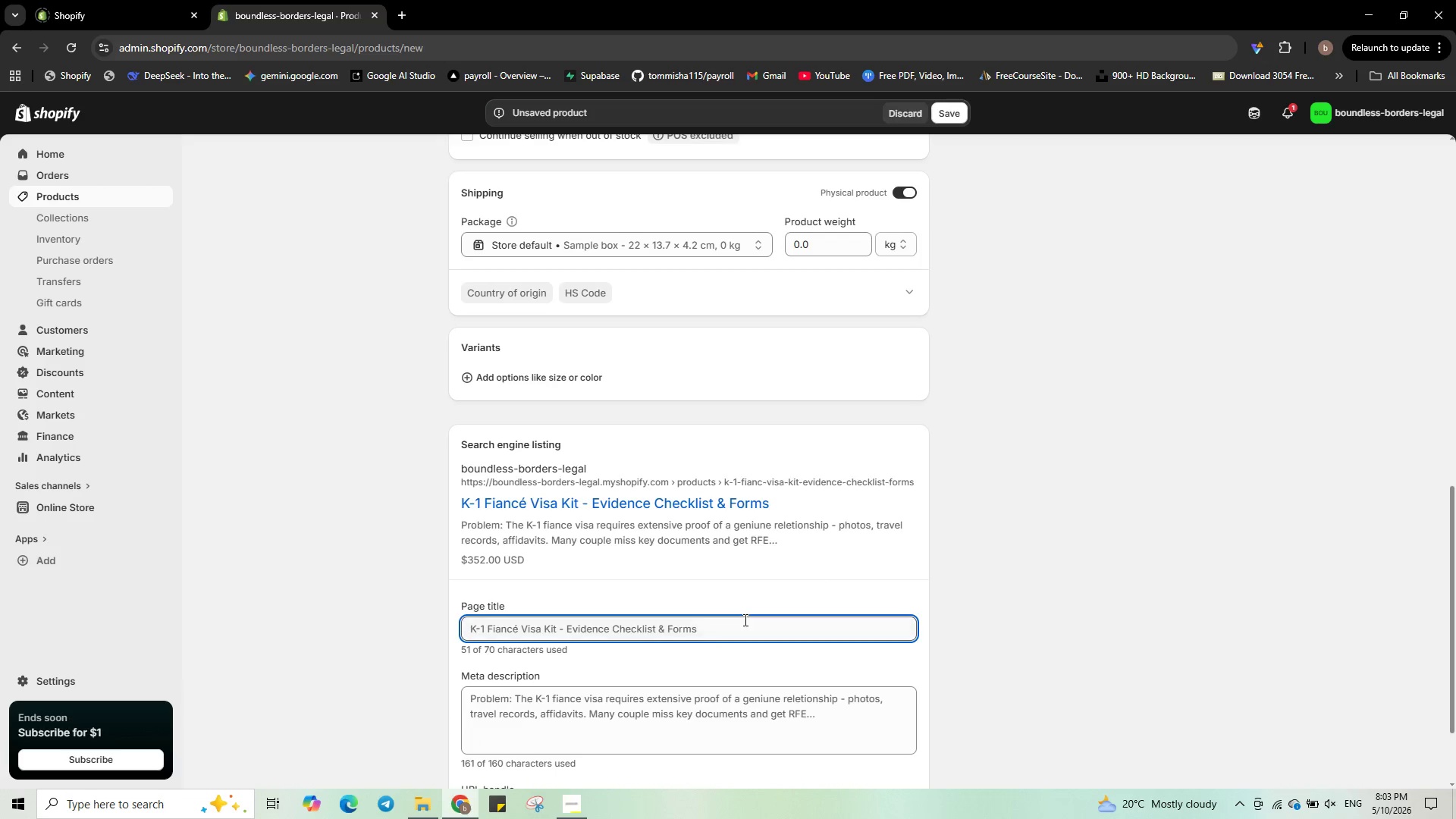 
left_click([744, 620])
 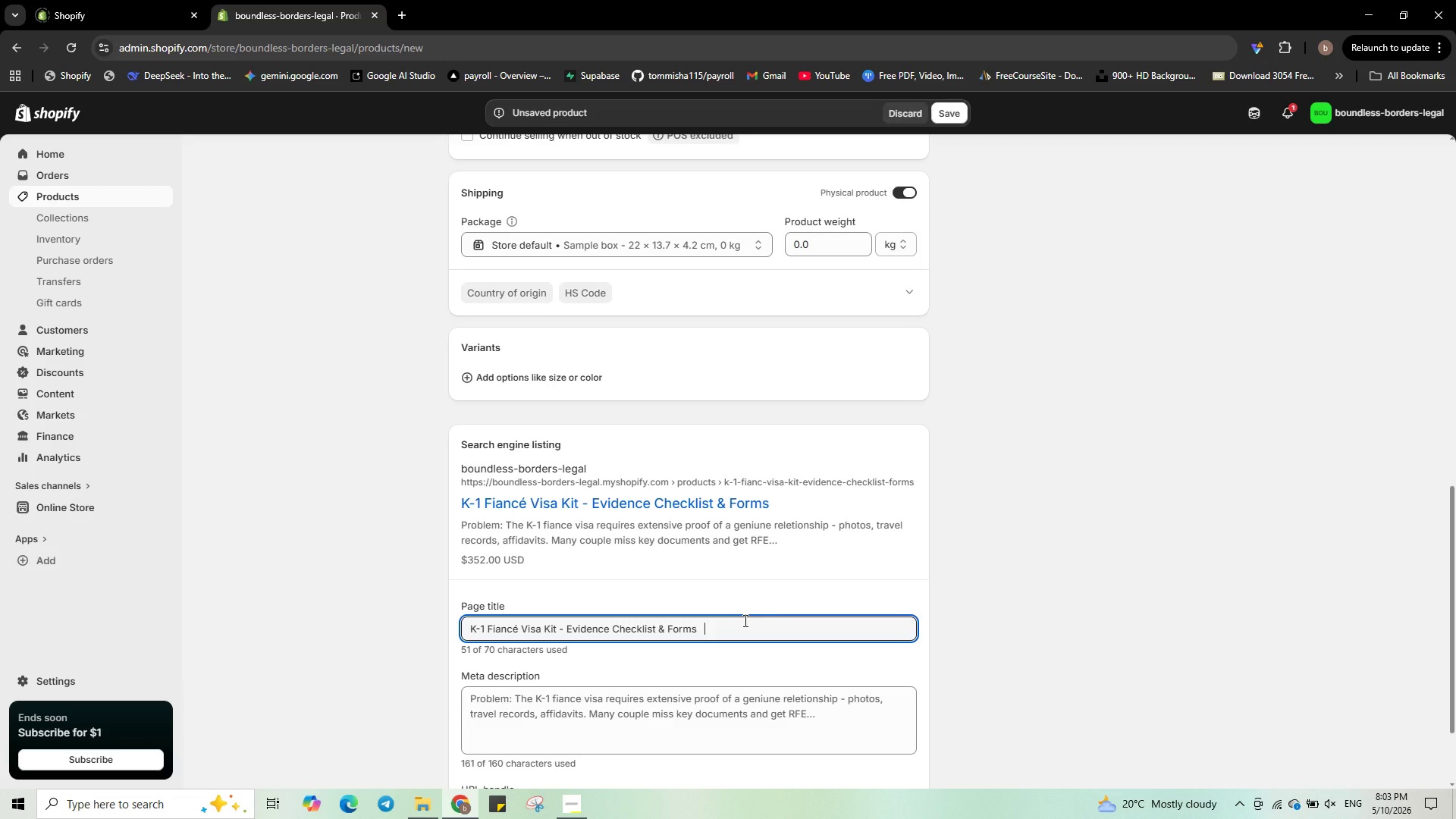 
wait(9.51)
 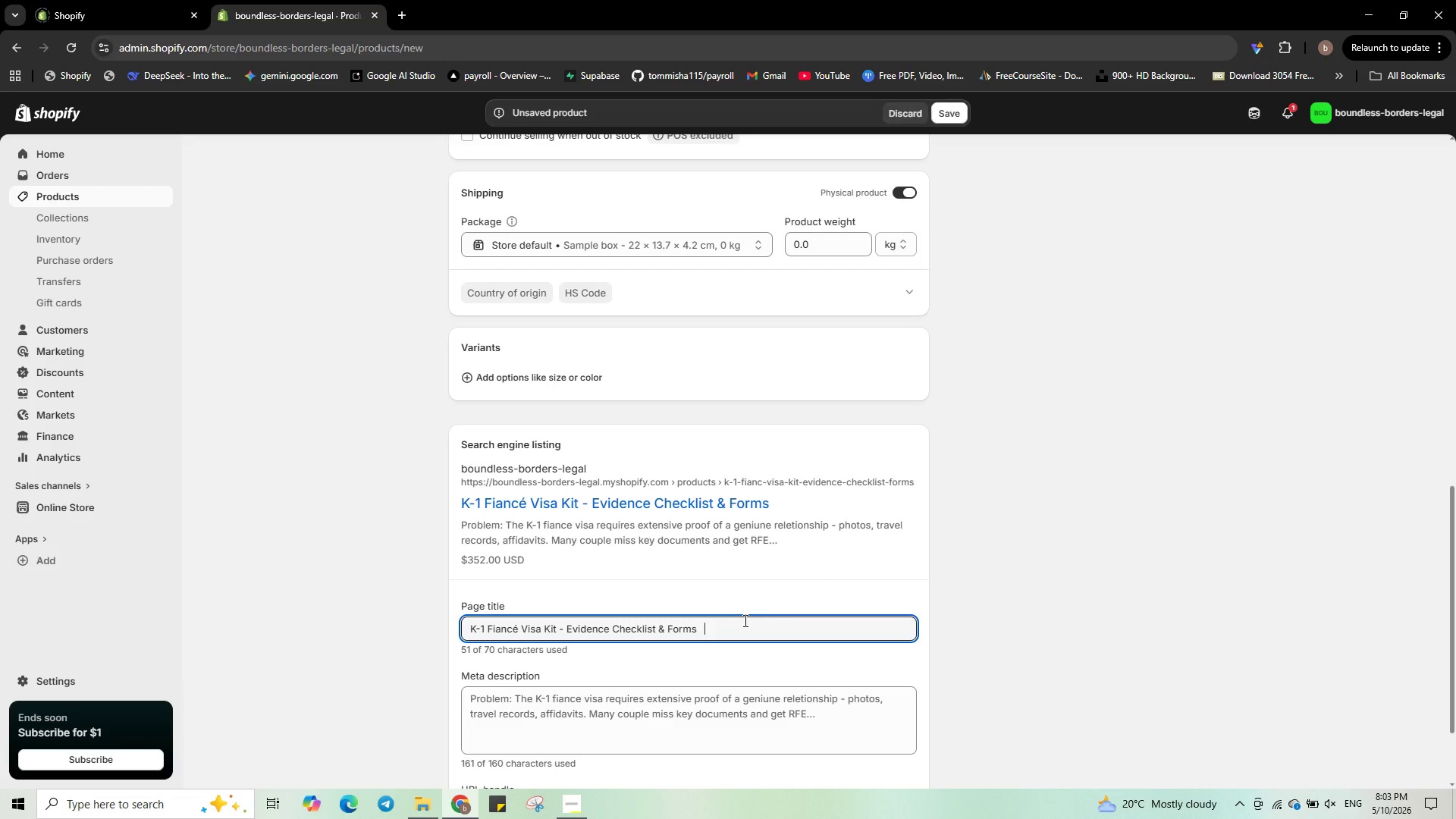 
left_click_drag(start_coordinate=[736, 620], to_coordinate=[566, 630])
 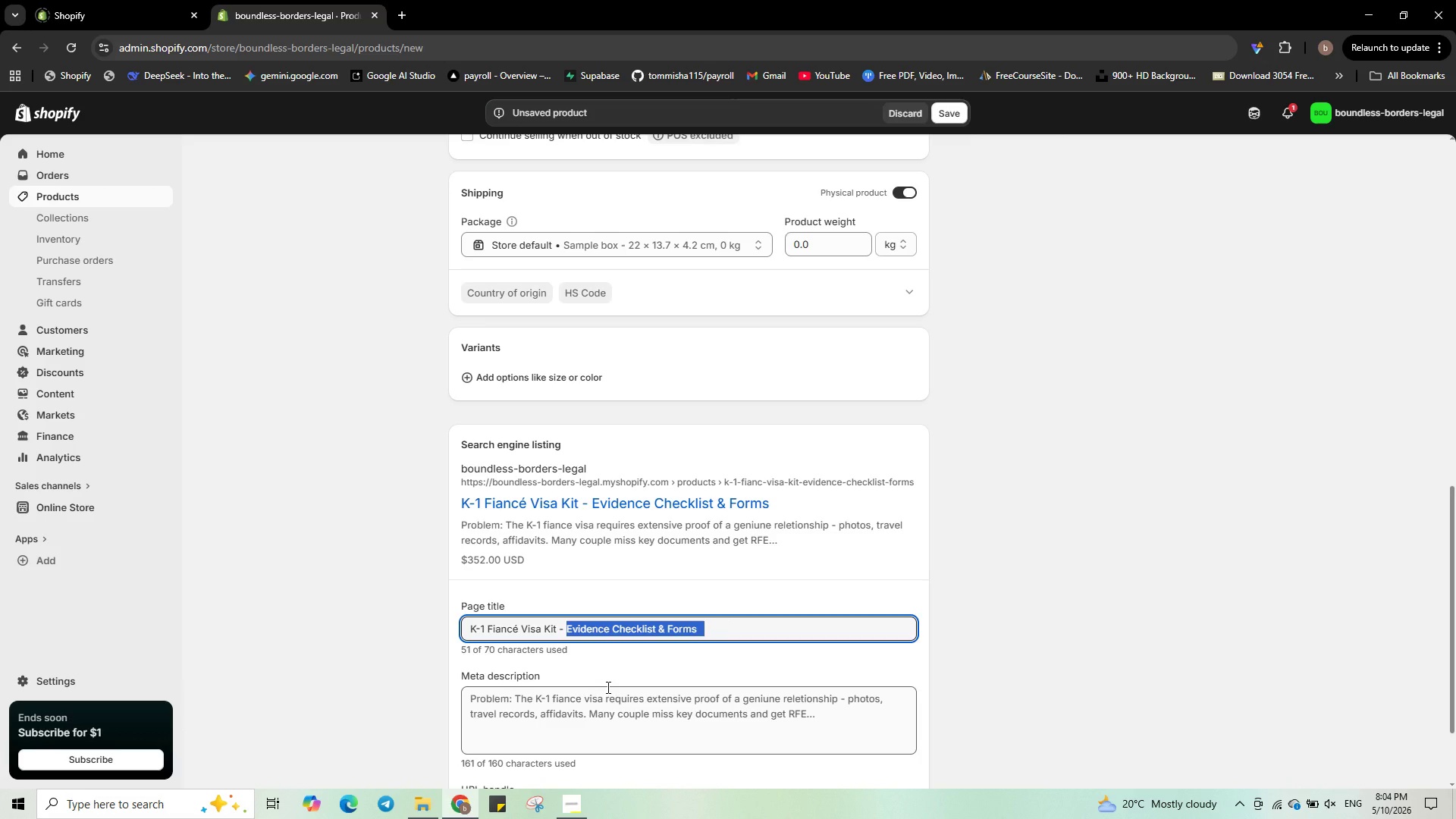 
type(Complete Documentation )
 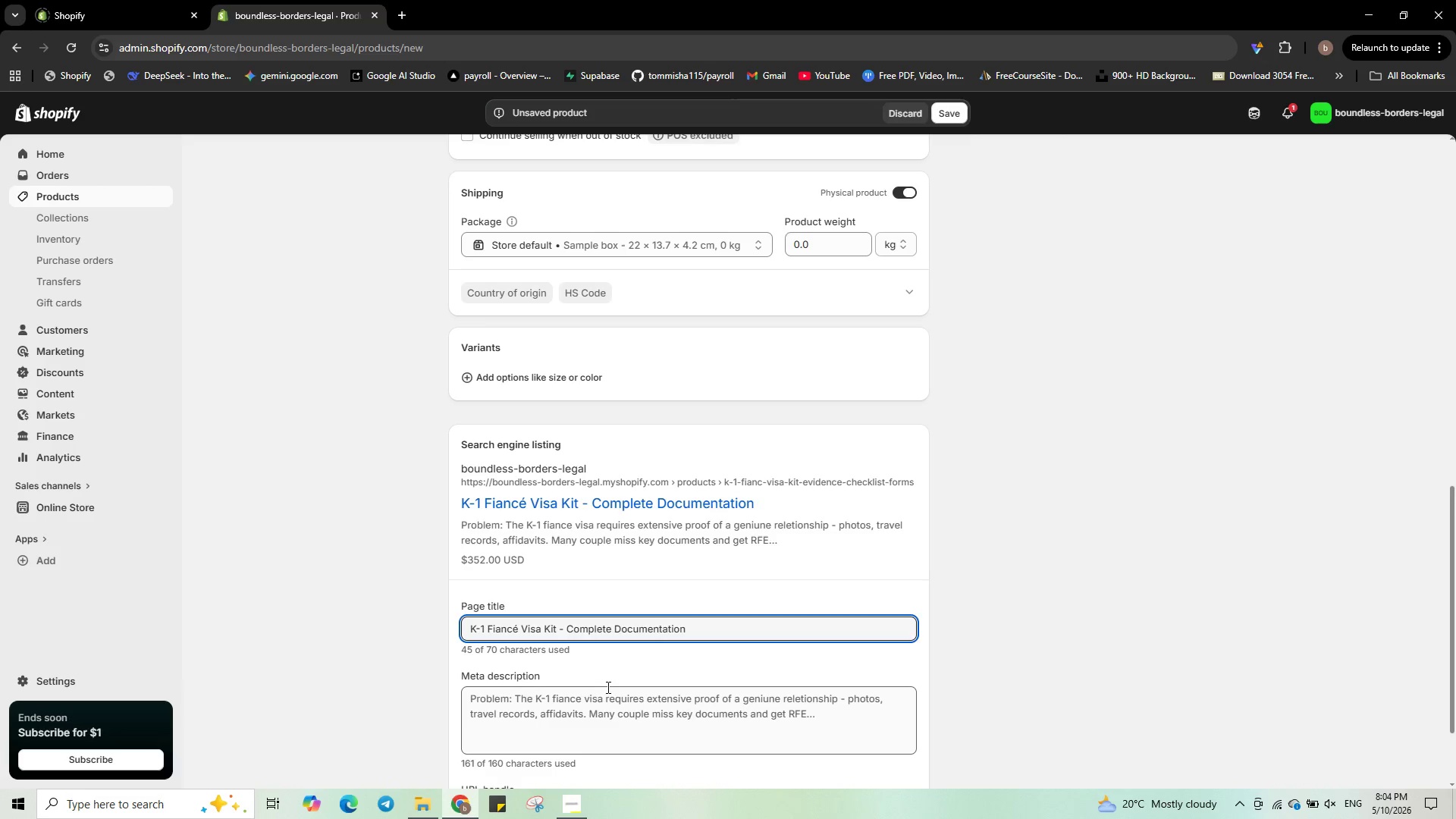 
key(Control+V)
 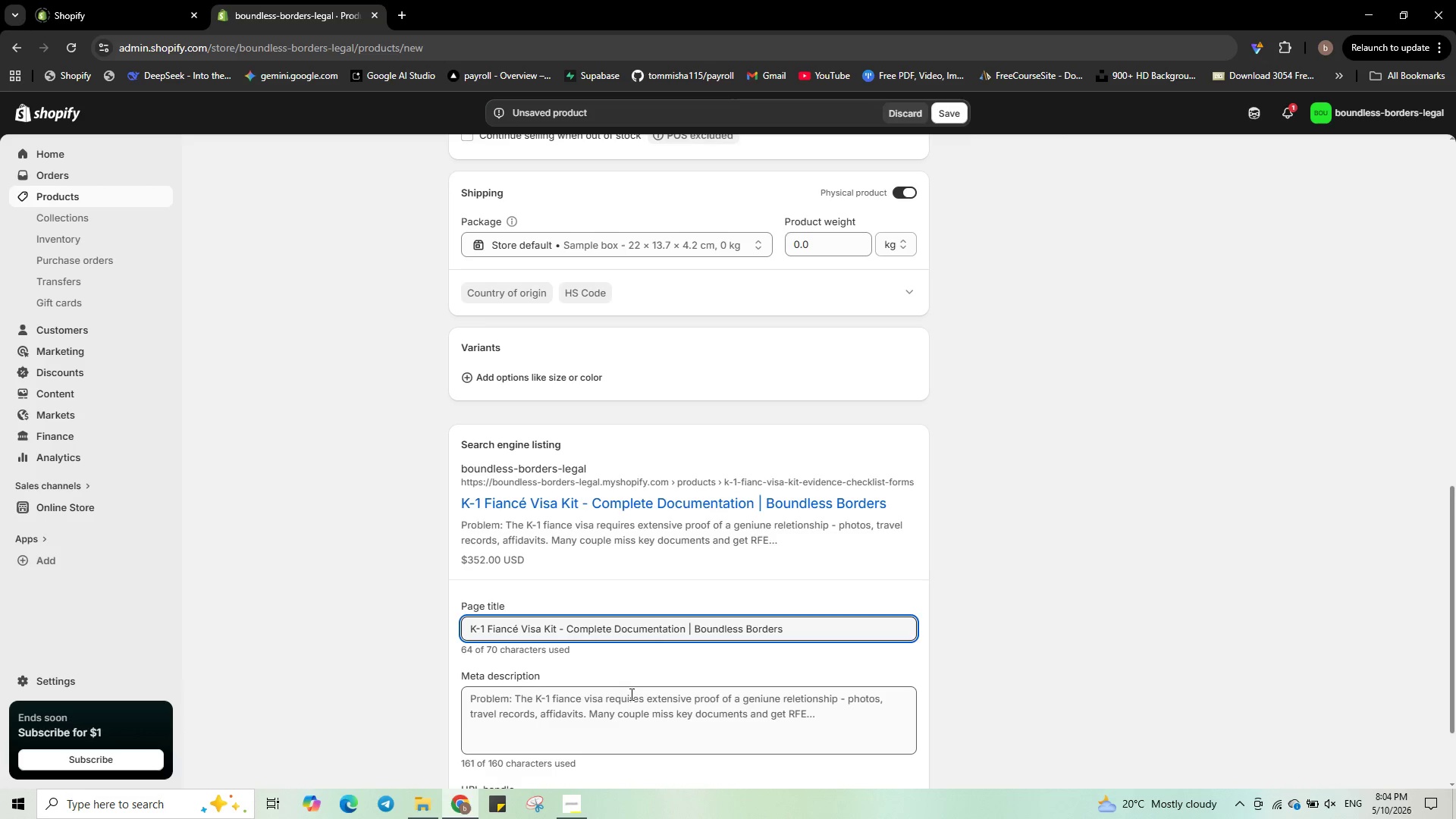 
left_click([638, 703])
 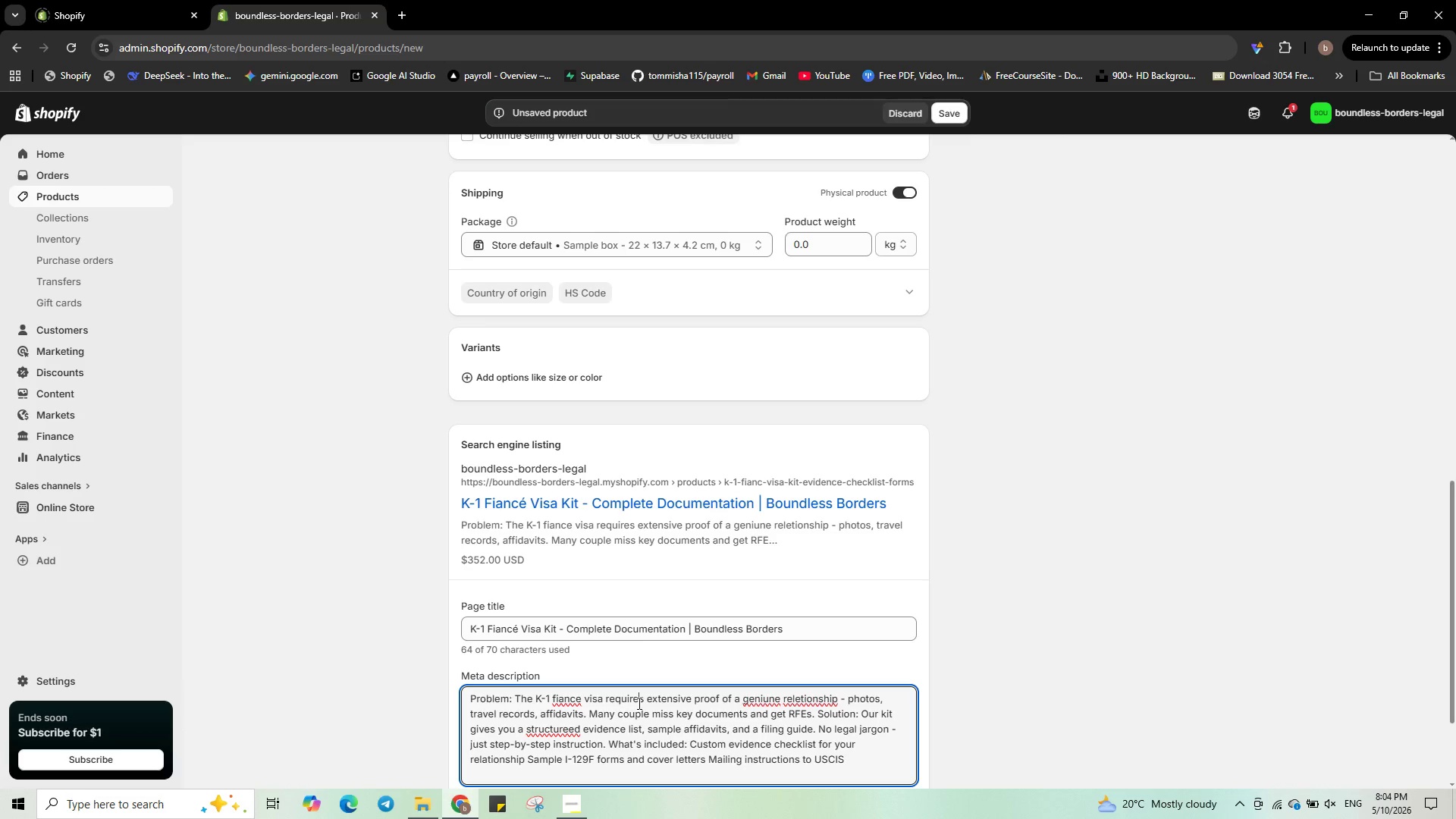 
key(Control+A)
 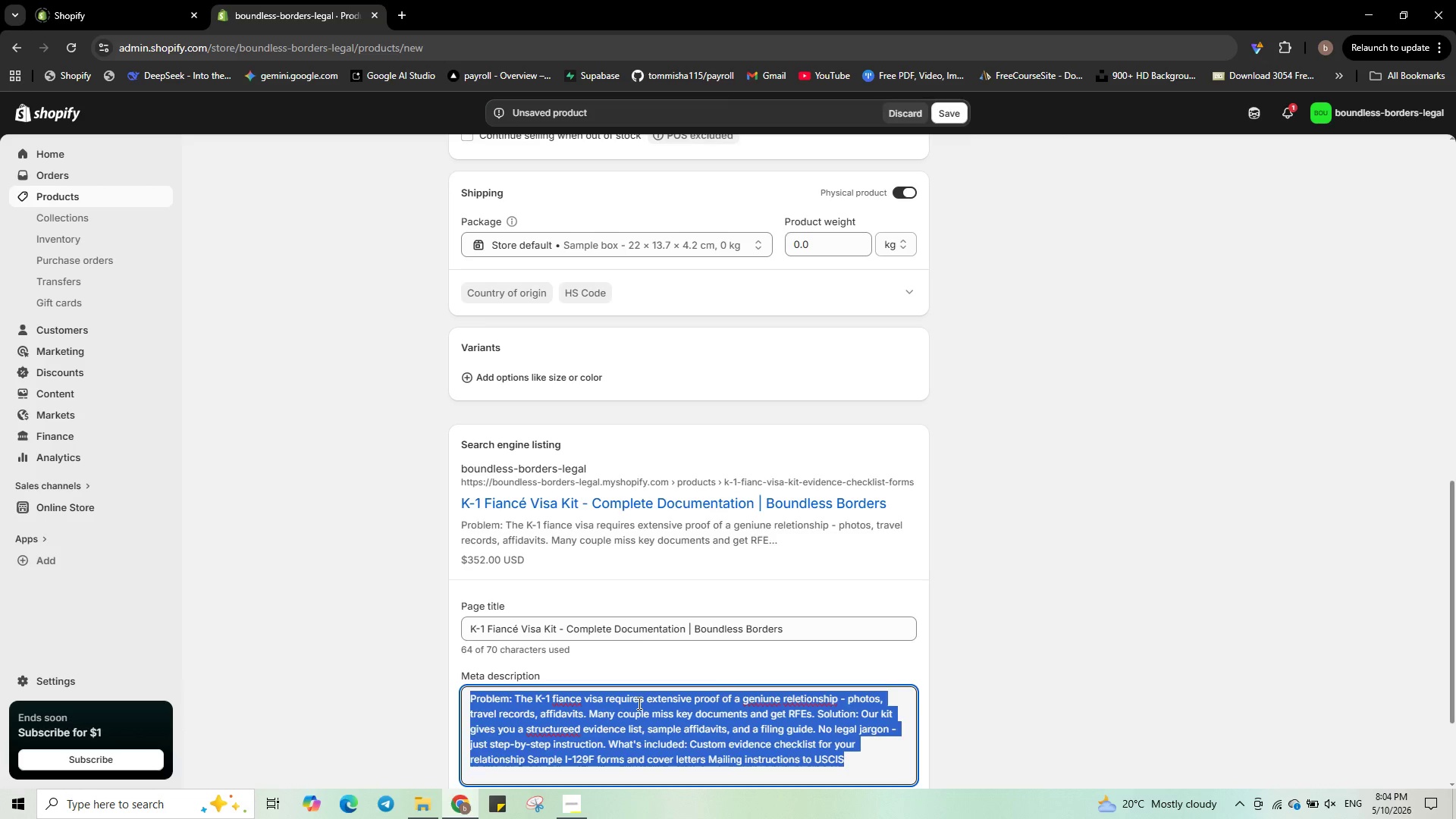 
key(Backspace)
type(K-1 visa )
key(Backspace)
key(Backspace)
key(Backspace)
key(Backspace)
key(Backspace)
 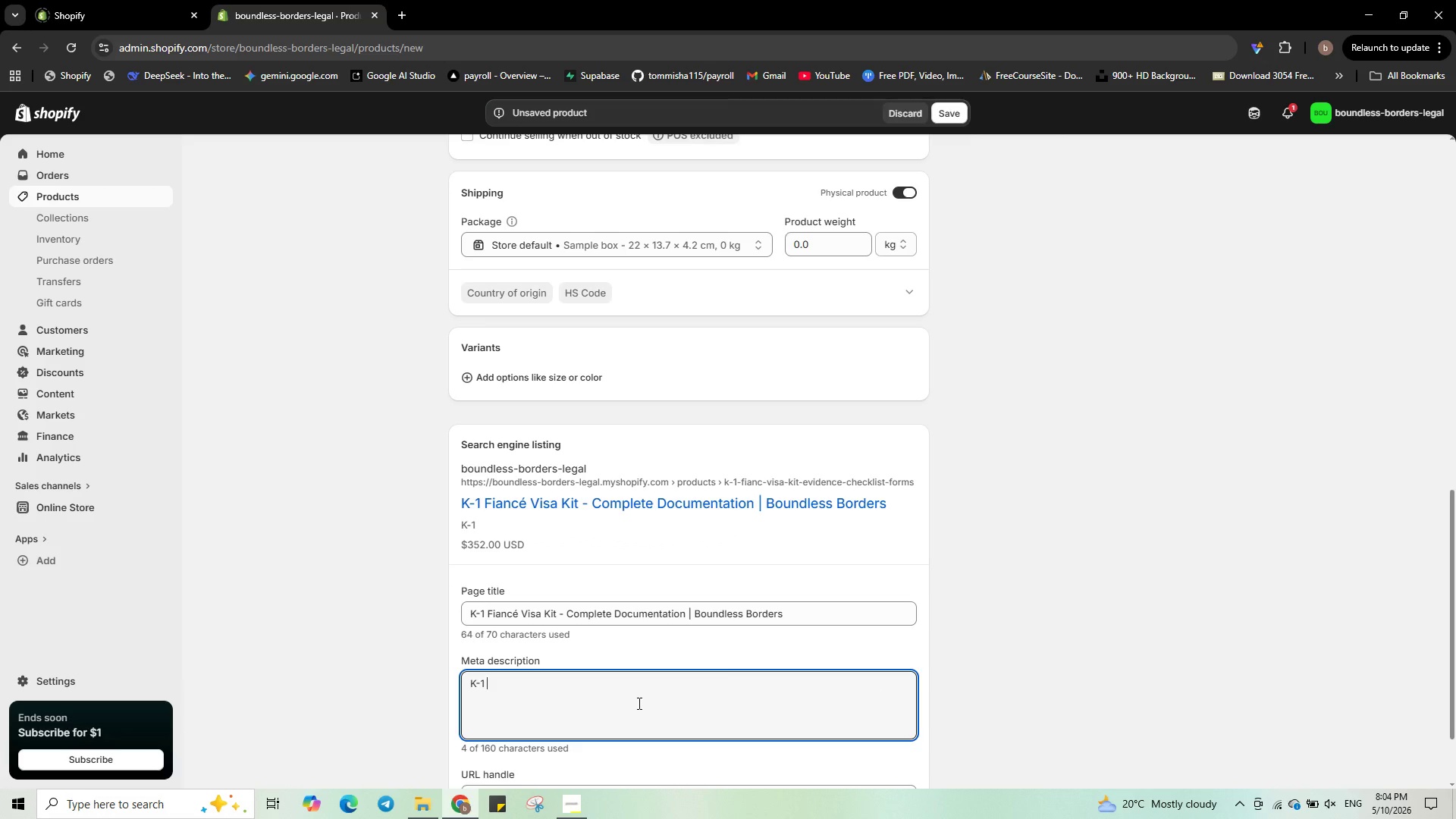 
key(Control+Z)
 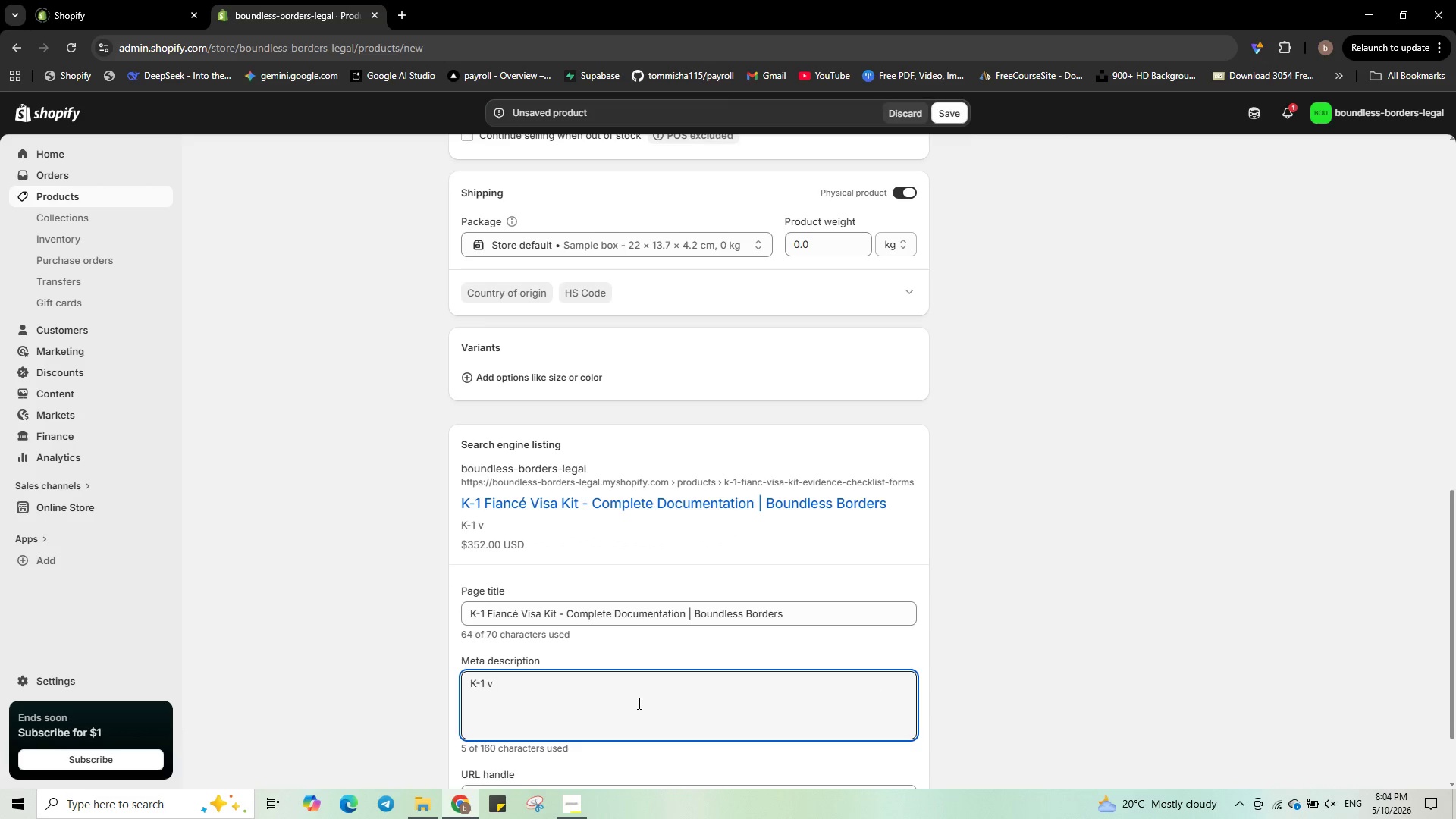 
key(Backspace)
type(fiance visa documentation)
 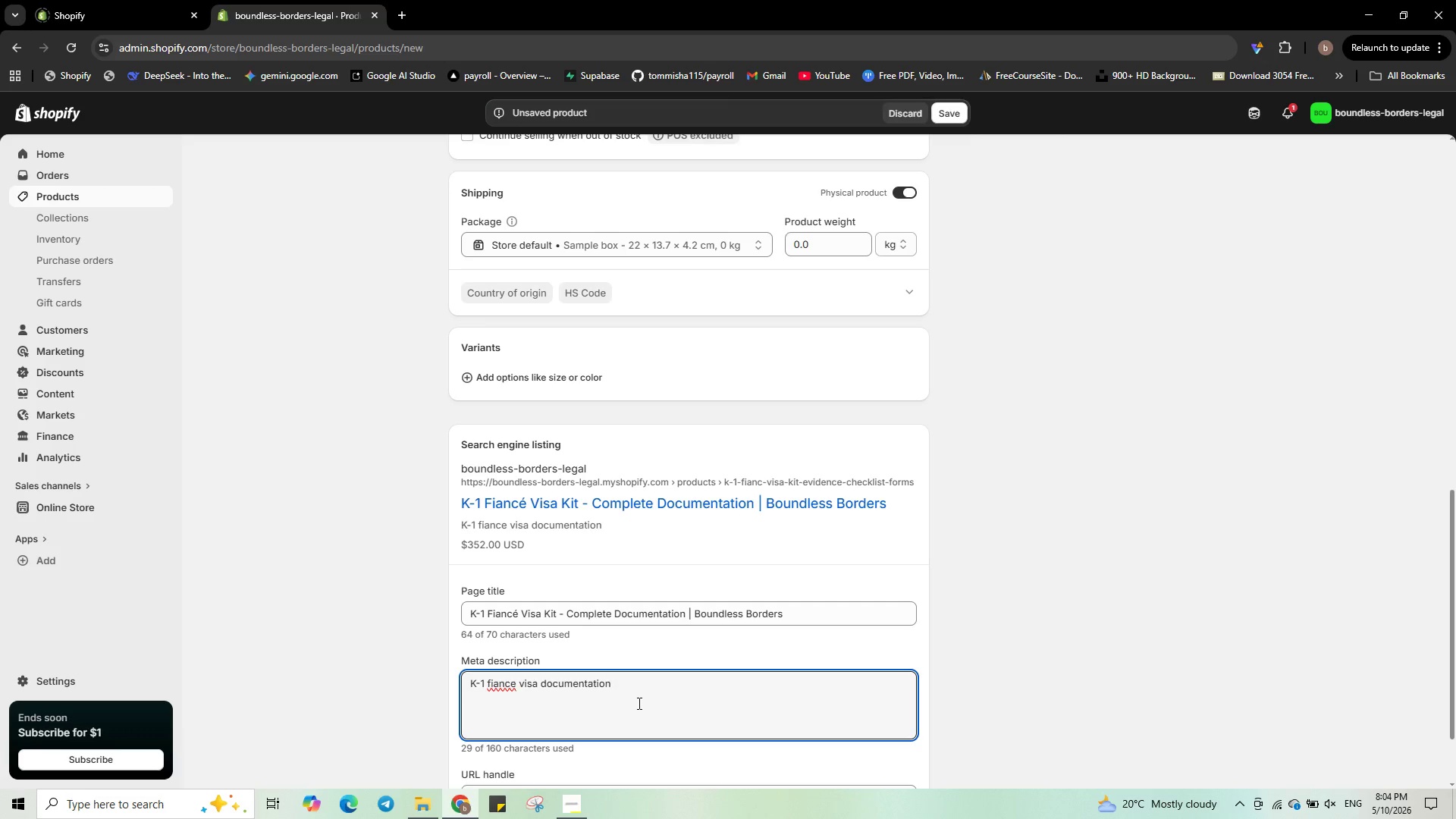 
type( kit. Evidence checklist, sample forms , and filing guide. Avoid RFEs)
 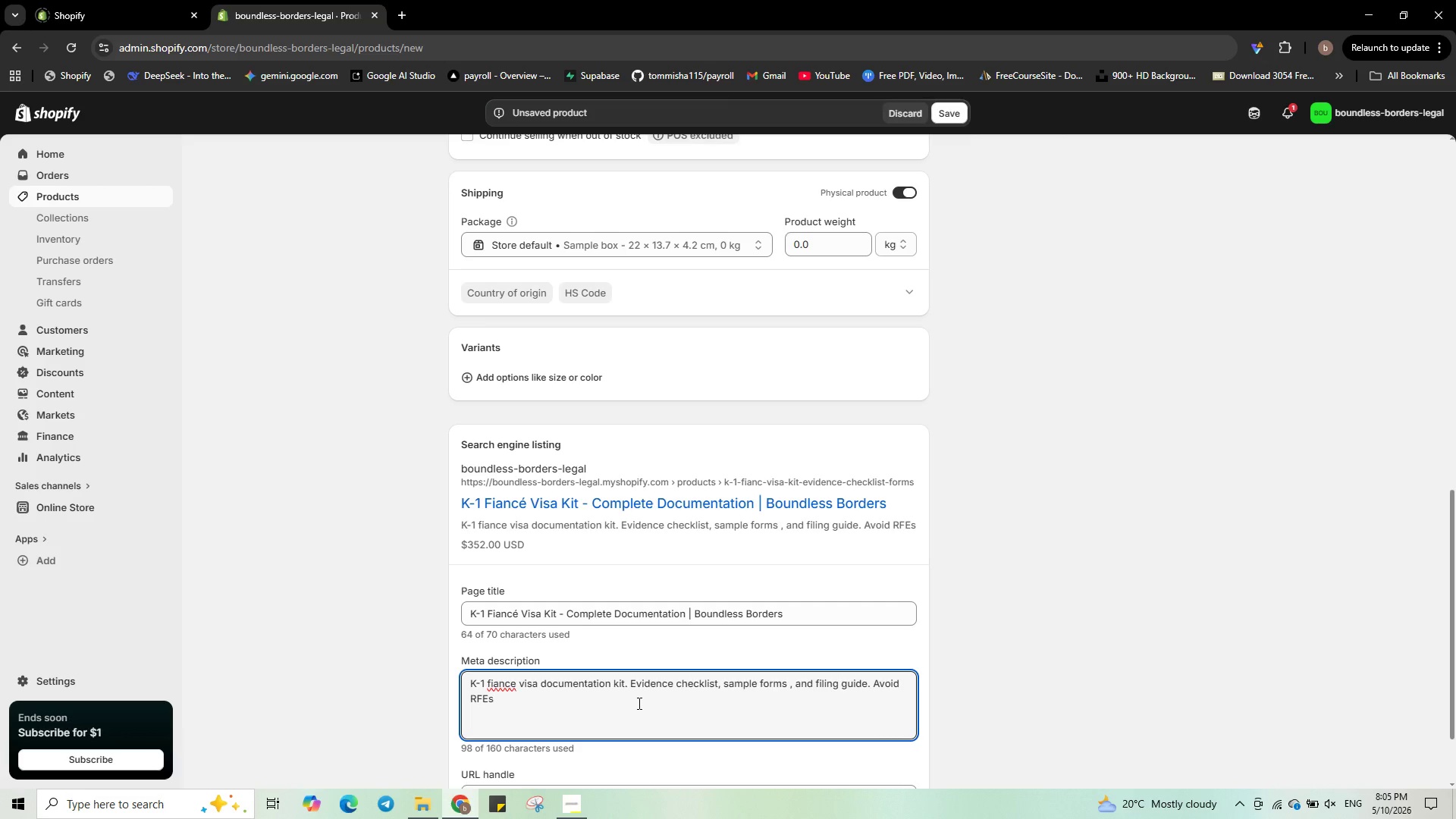 
right_click([504, 686])
 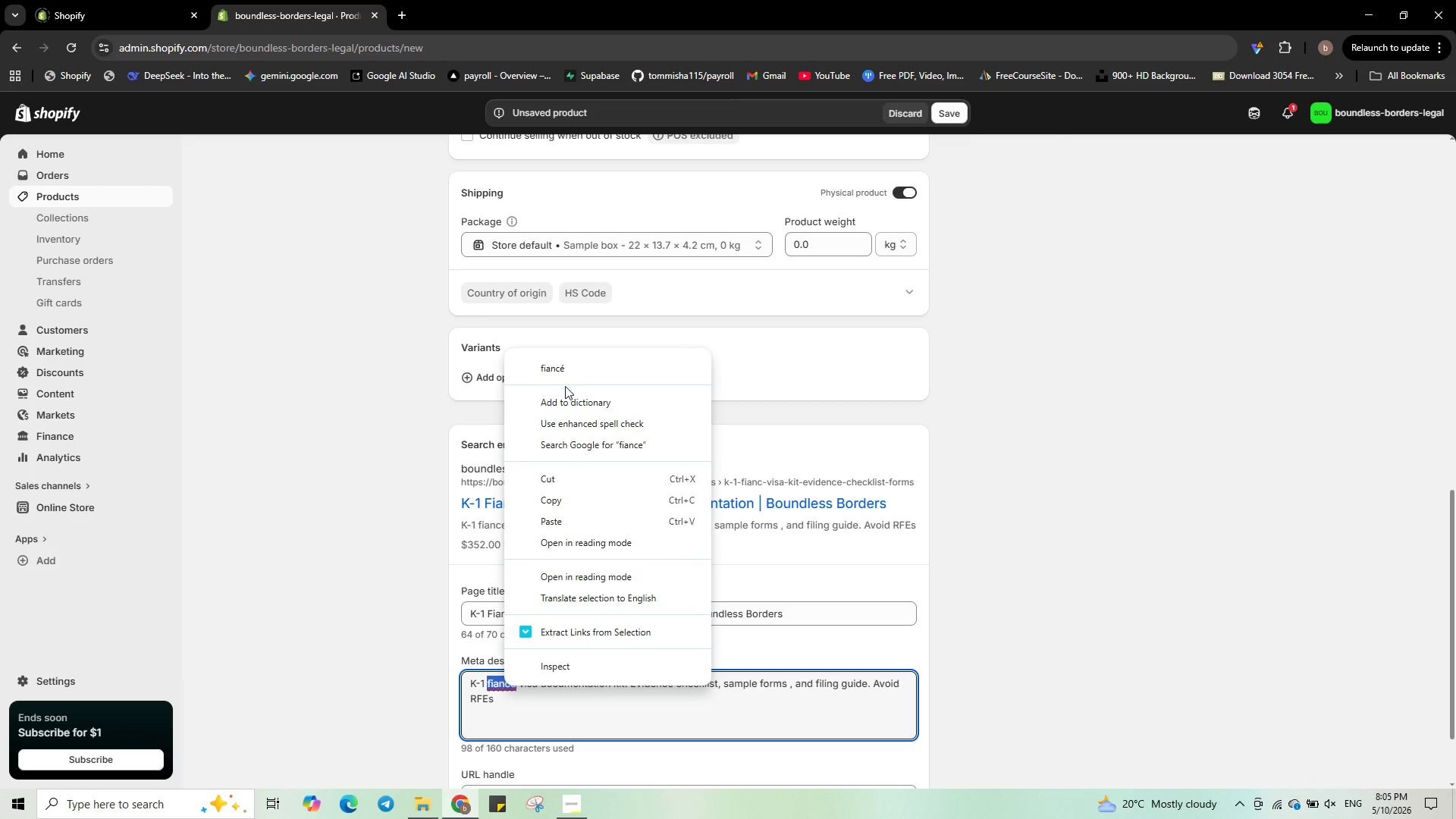 
left_click([567, 374])
 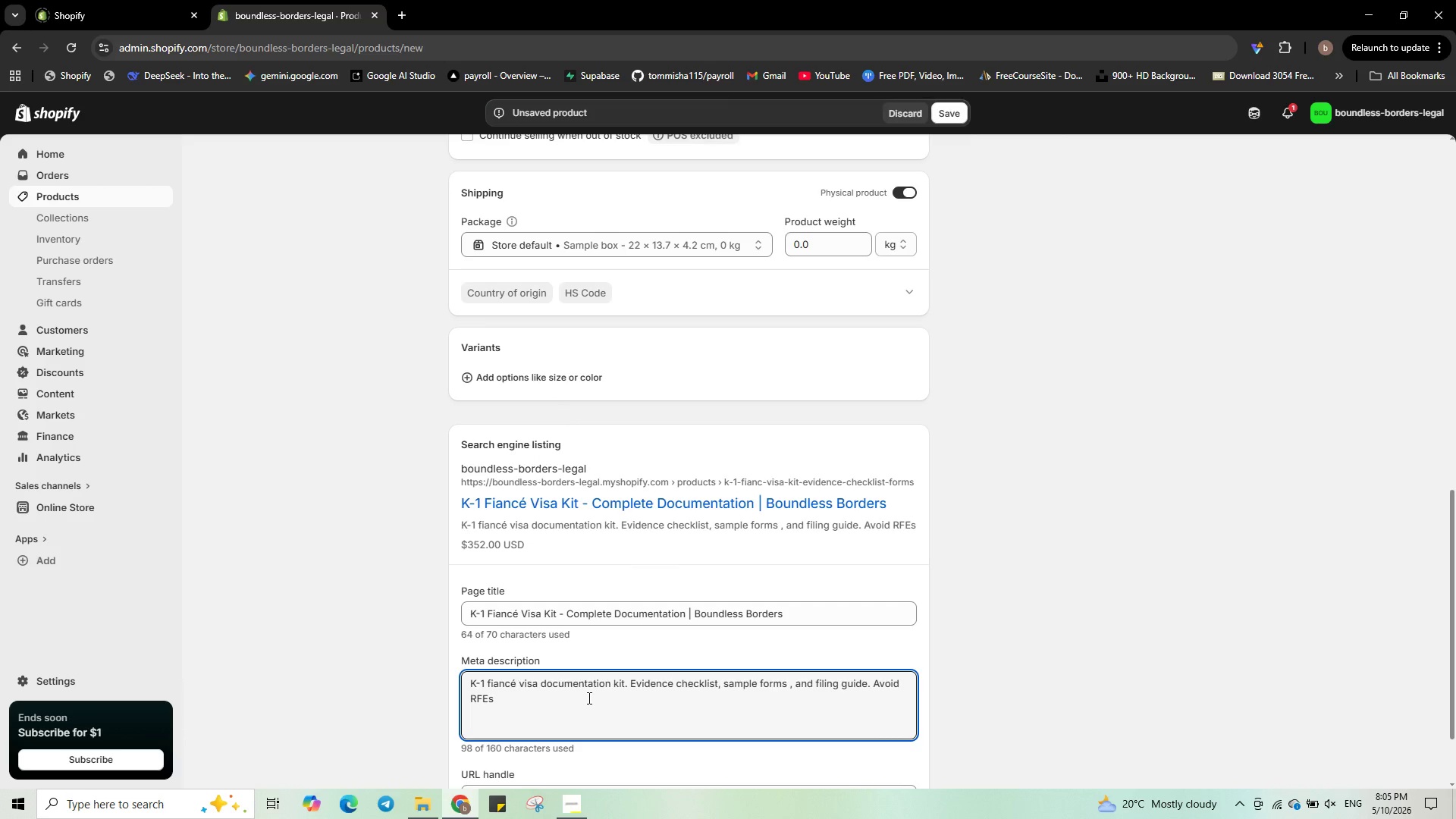 
left_click([588, 698])
 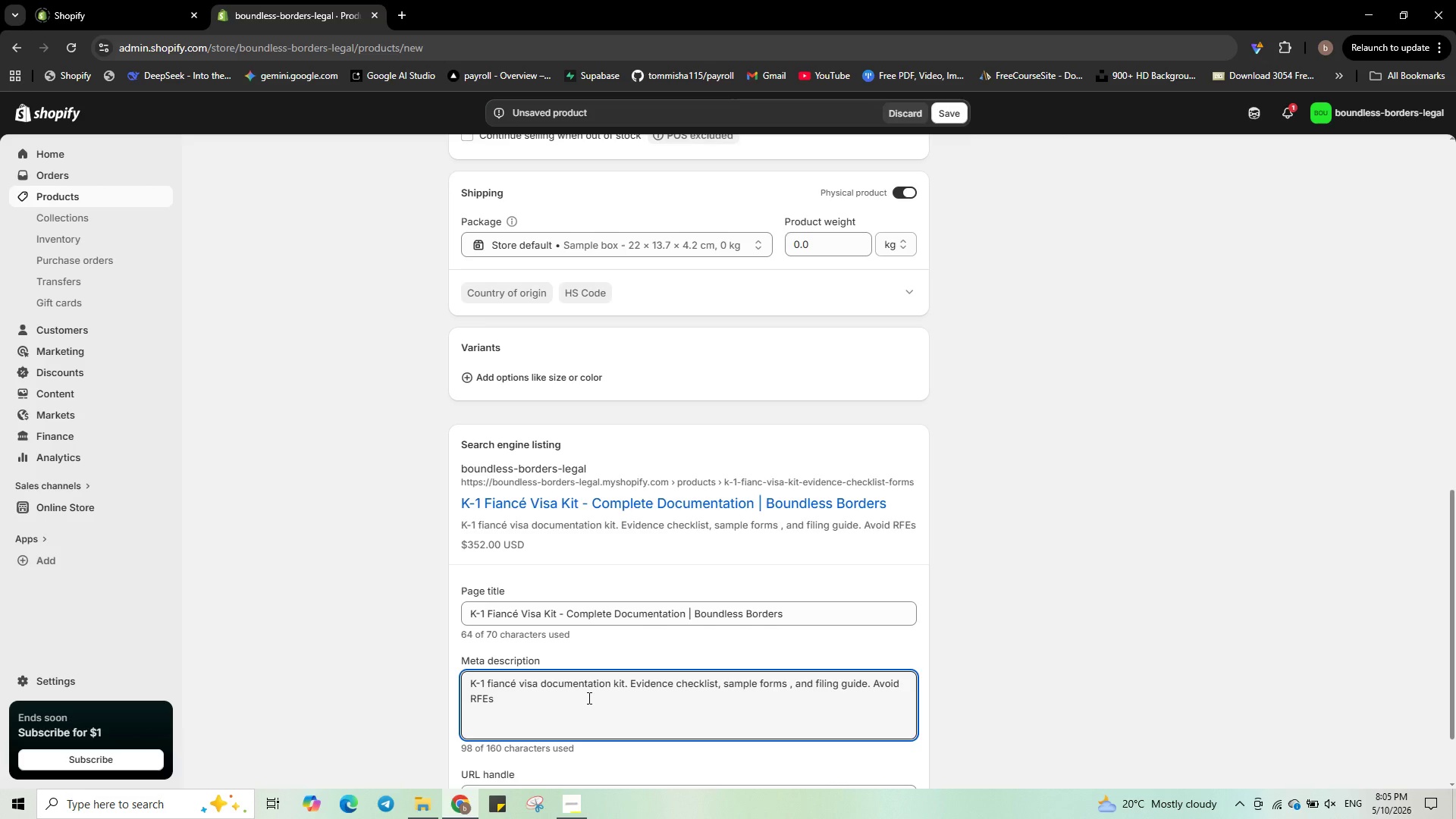 
key(Period)
 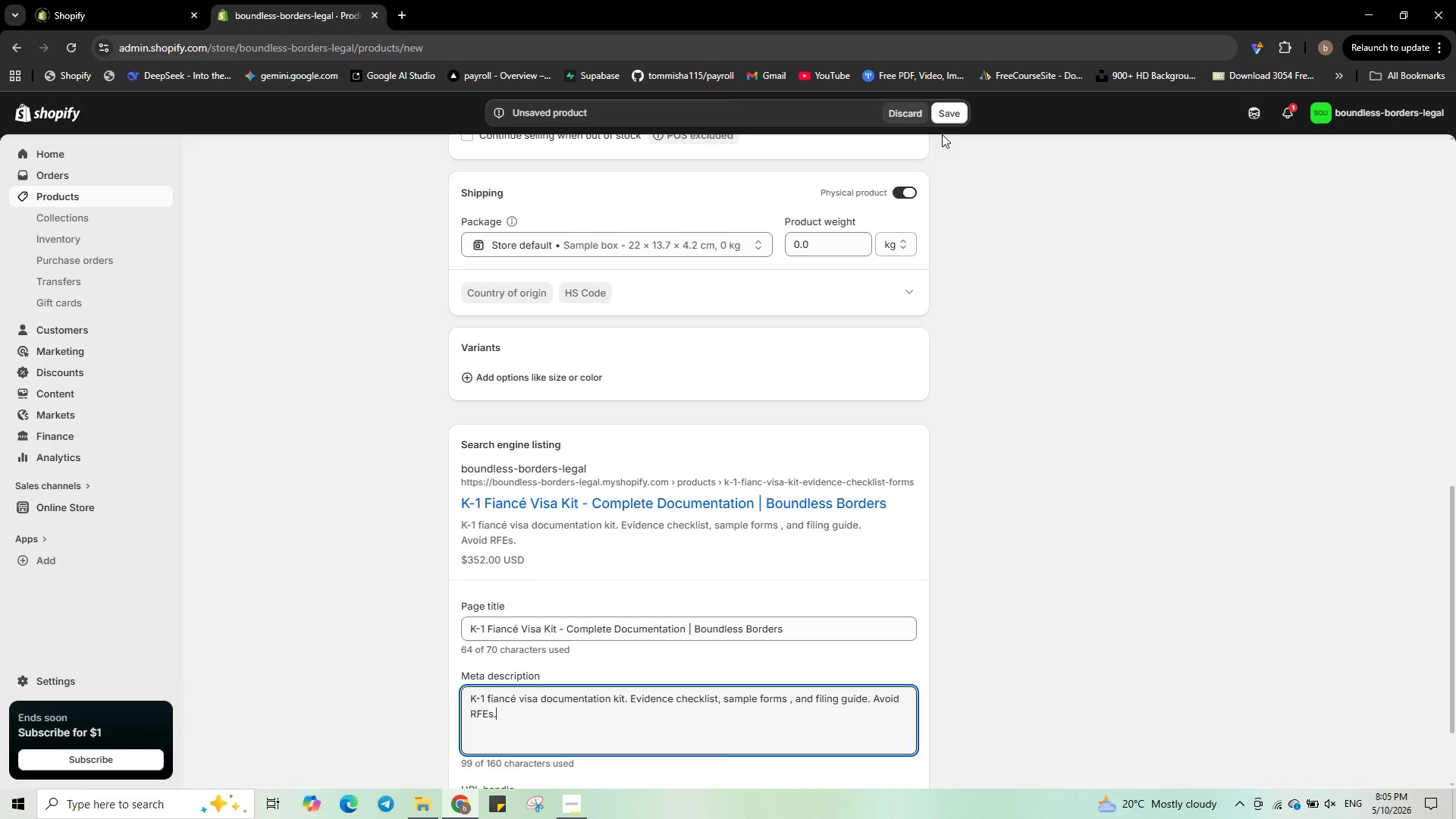 
left_click([952, 116])
 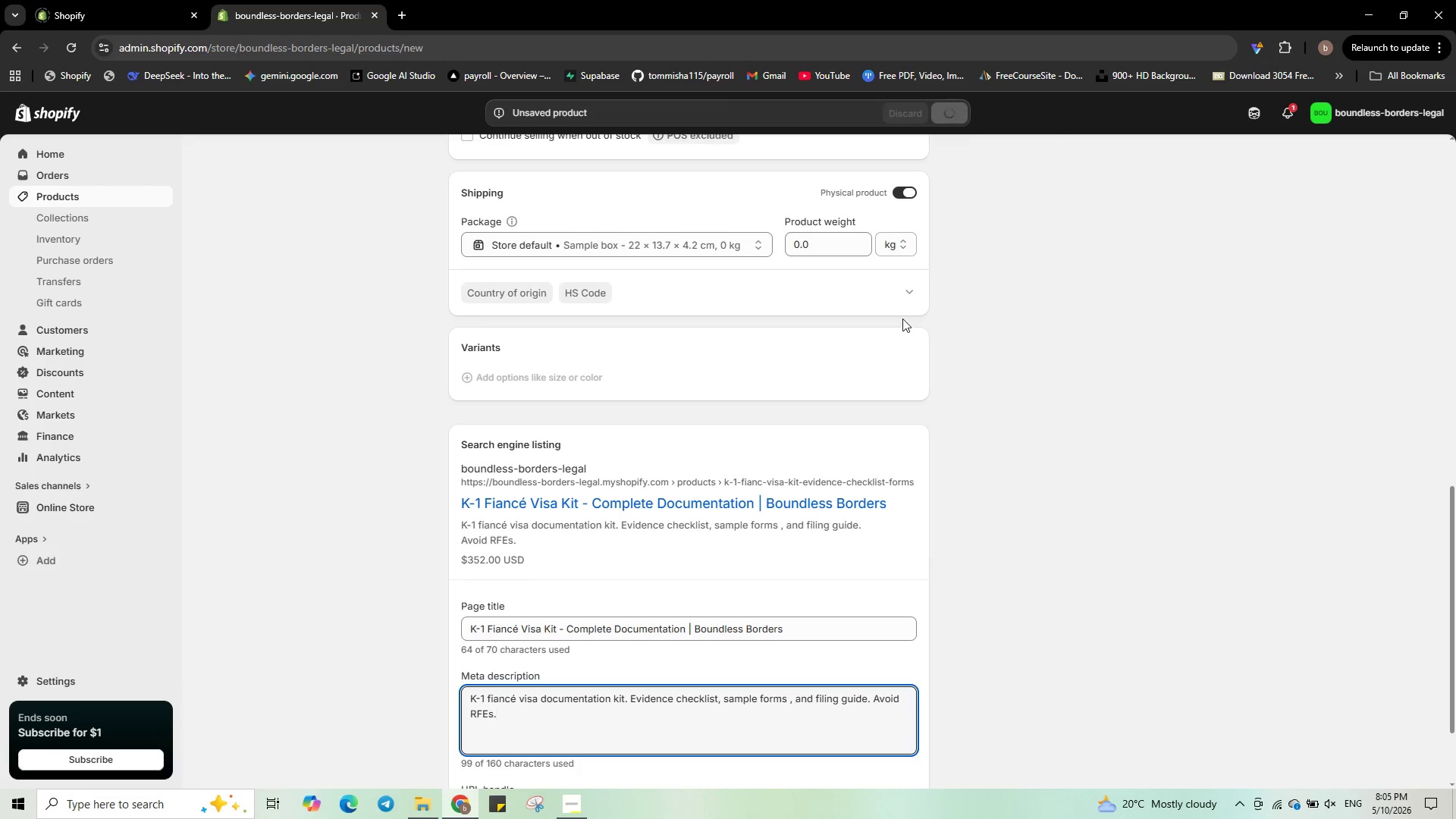 
scroll: coordinate [877, 554], scroll_direction: none, amount: 0.0
 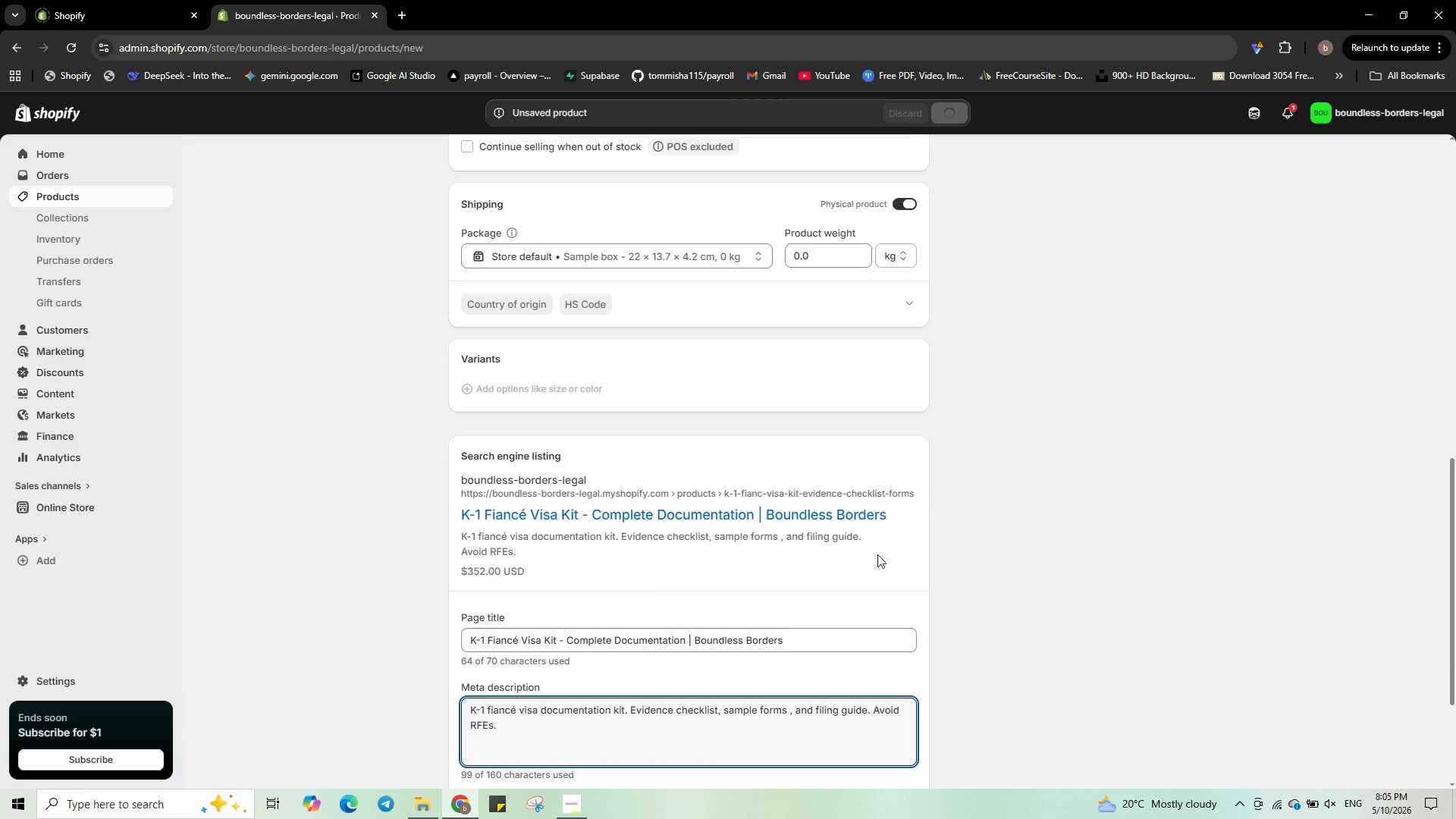 
scroll: coordinate [877, 554], scroll_direction: up, amount: 6.0
 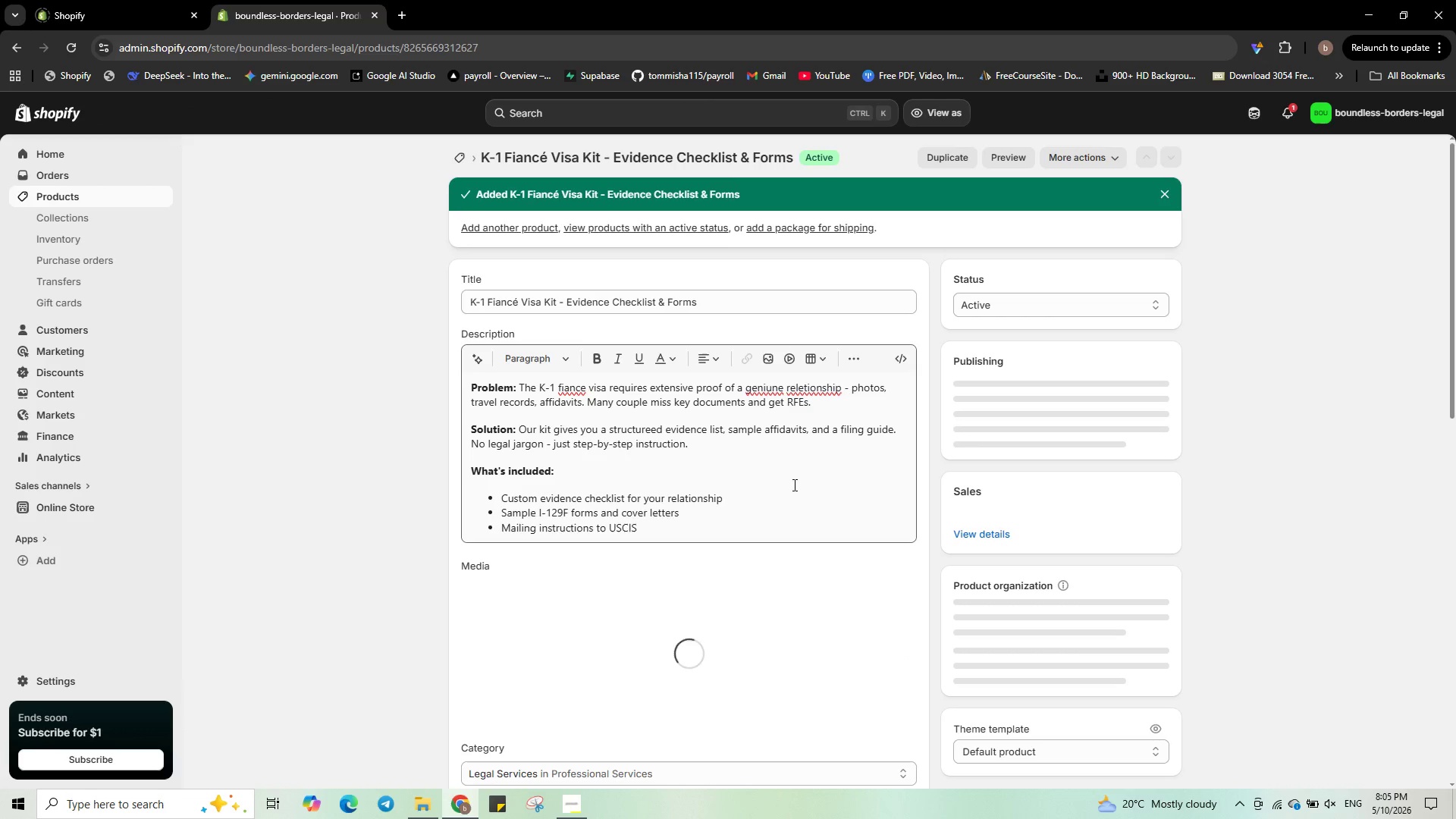 
wait(5.77)
 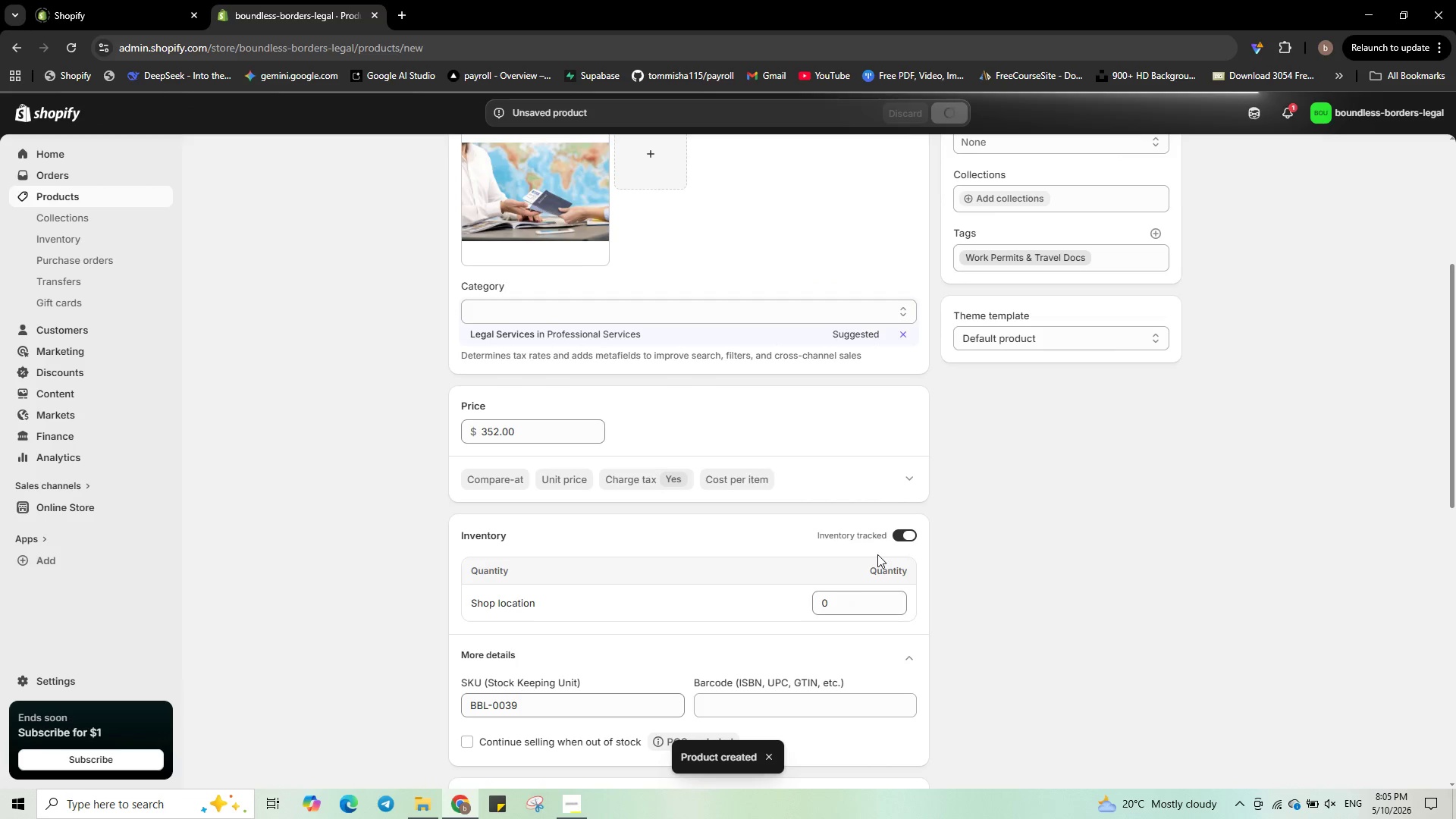 
right_click([570, 388])
 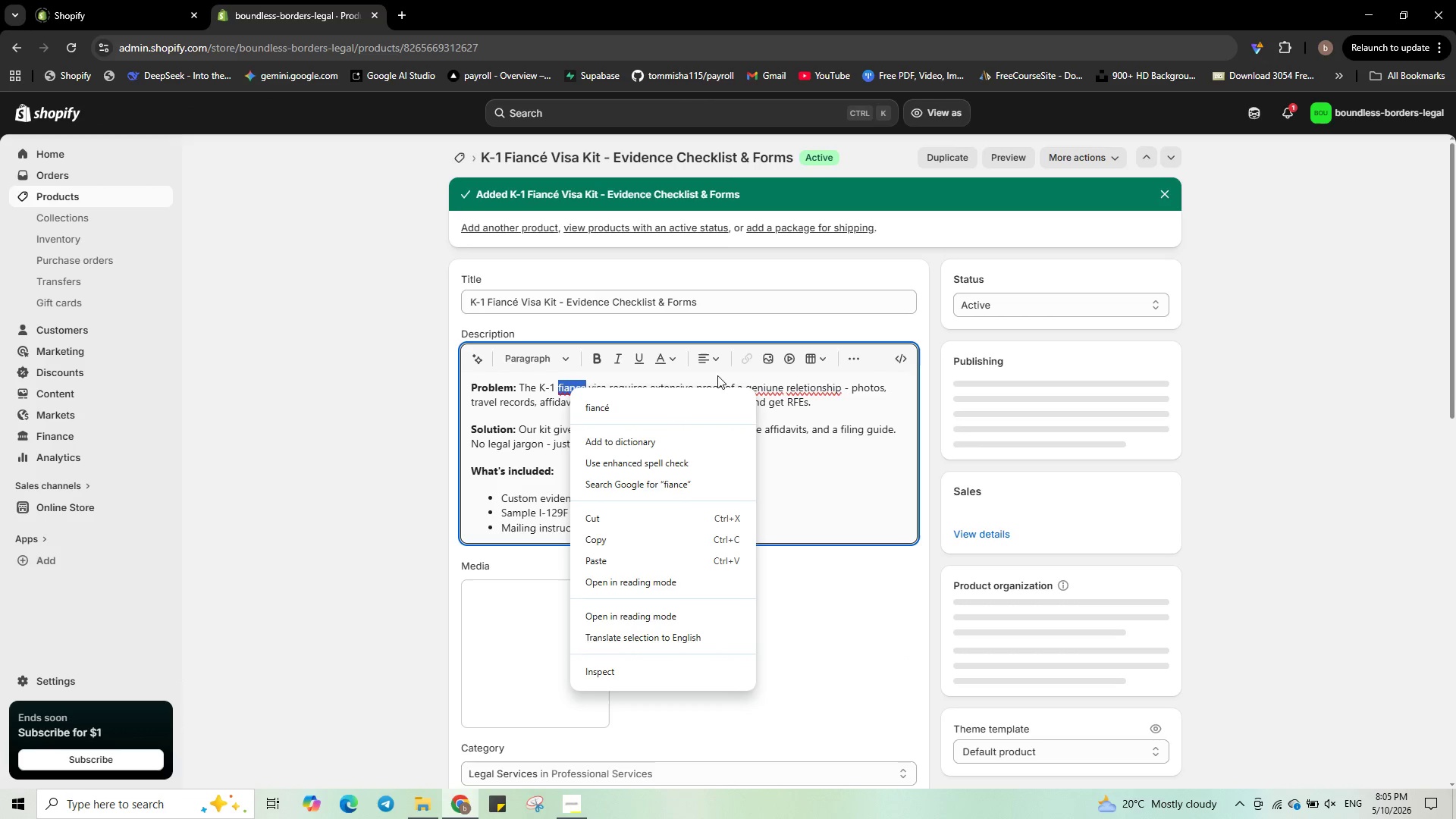 
left_click([701, 401])
 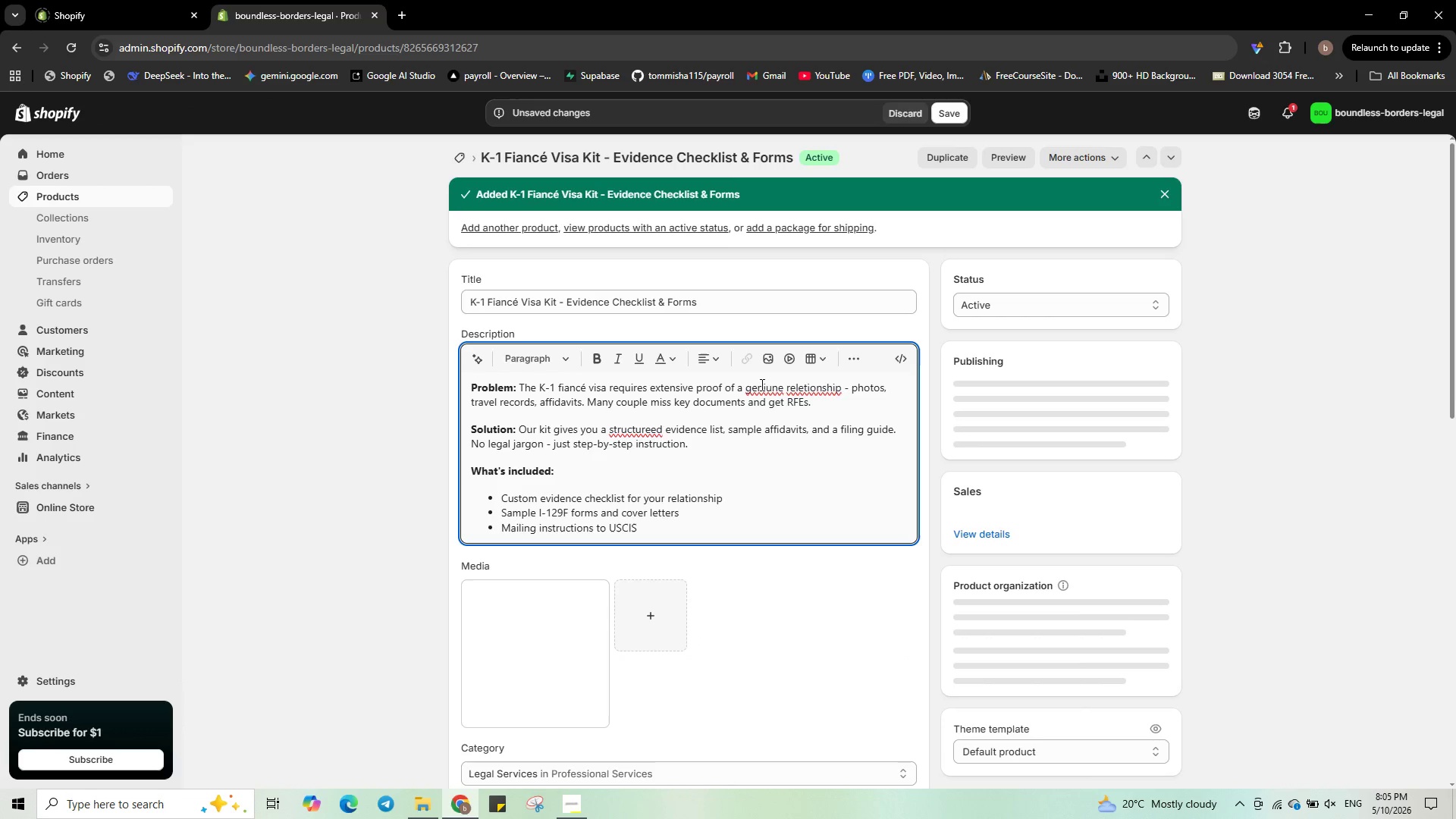 
right_click([761, 384])
 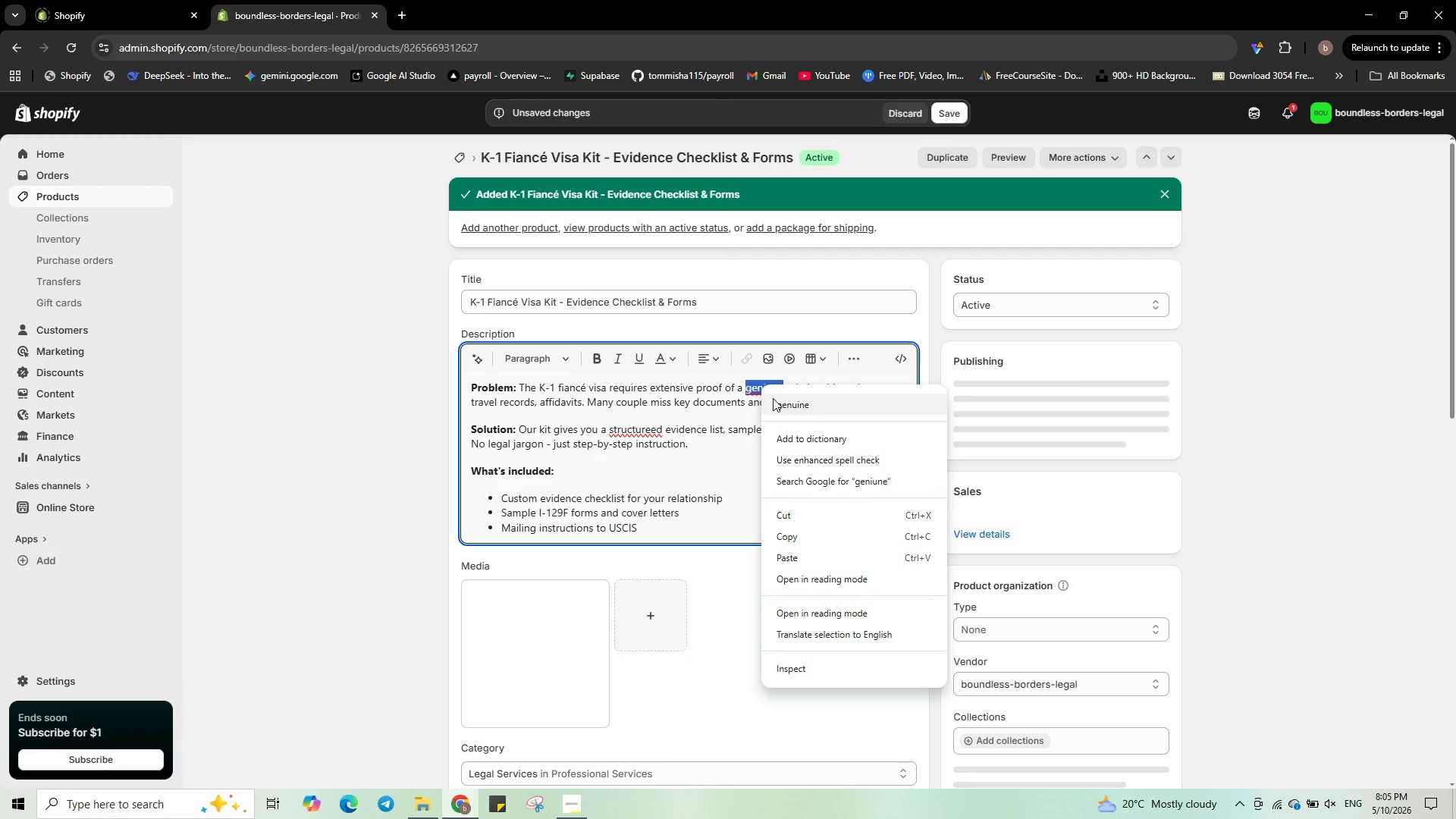 
left_click([775, 399])
 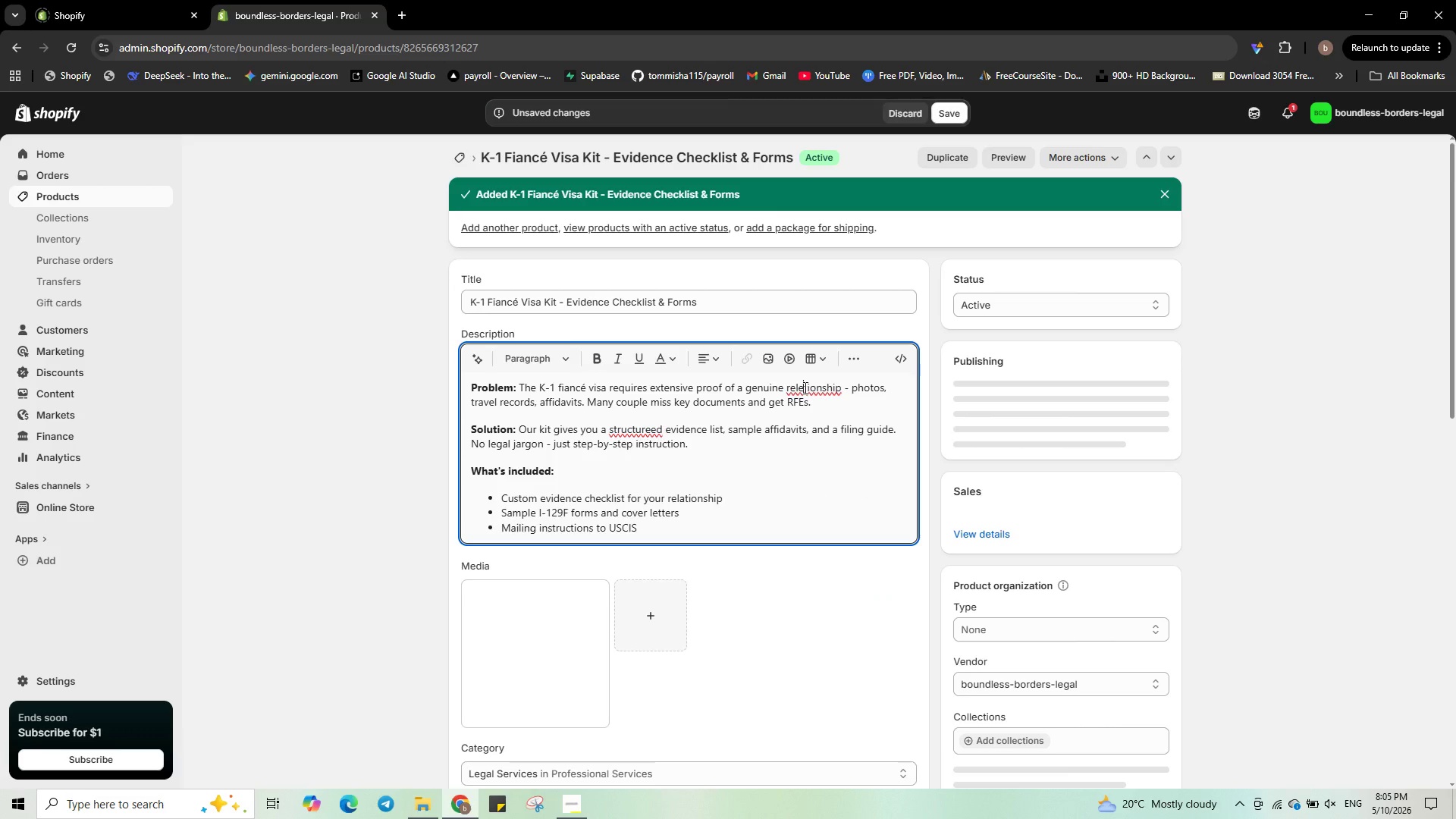 
right_click([804, 388])
 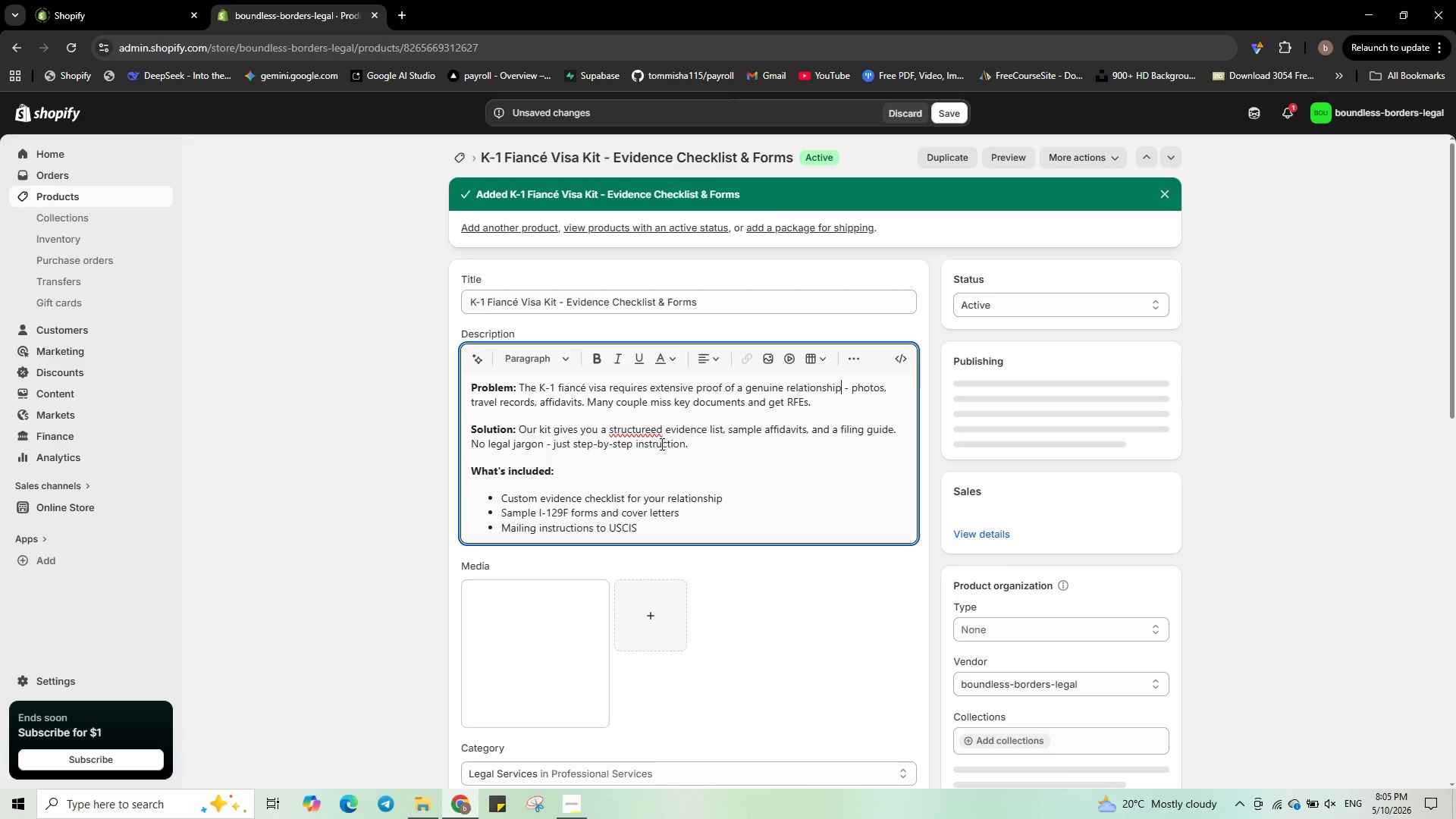 
right_click([642, 430])
 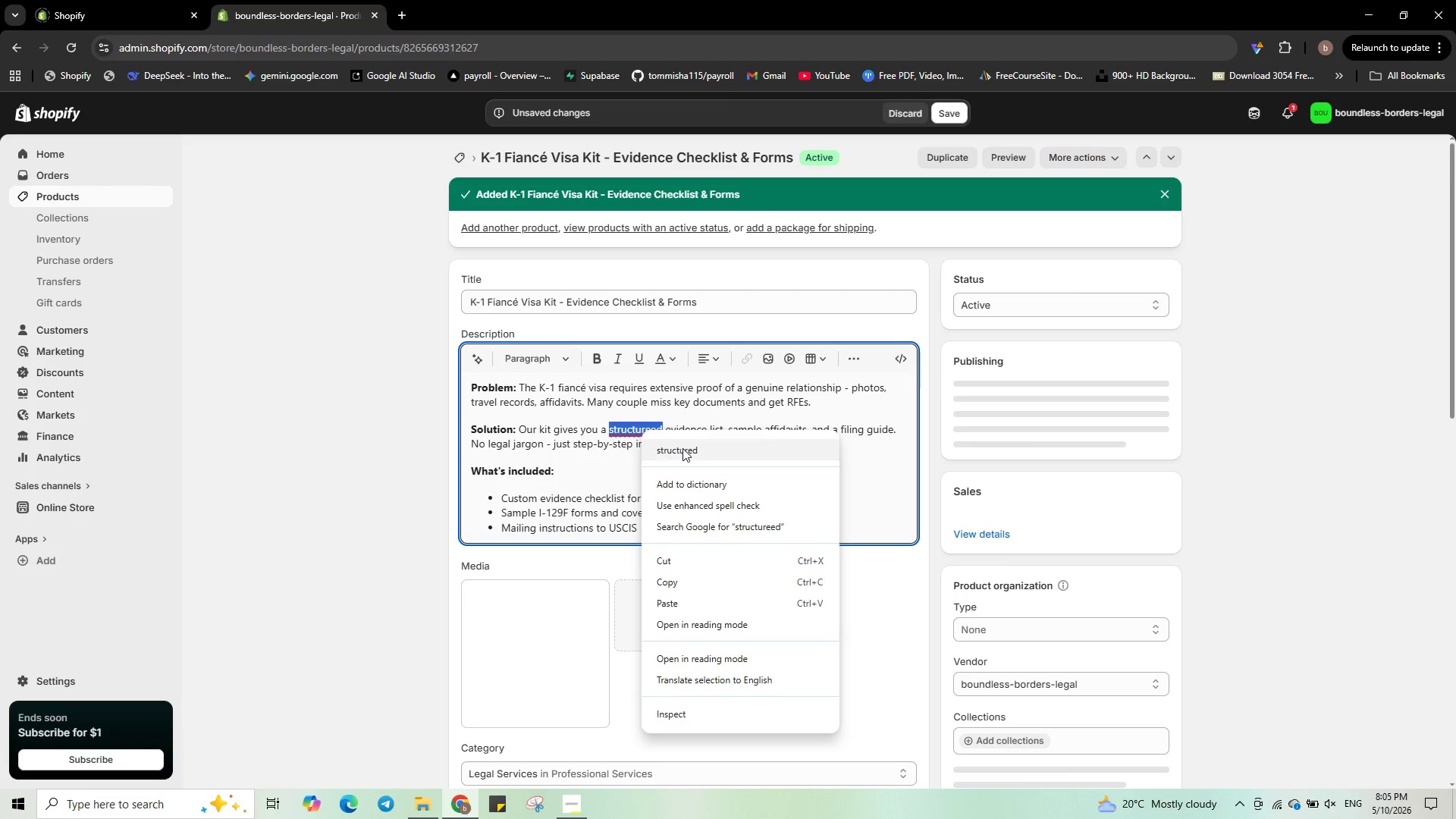 
left_click([682, 449])
 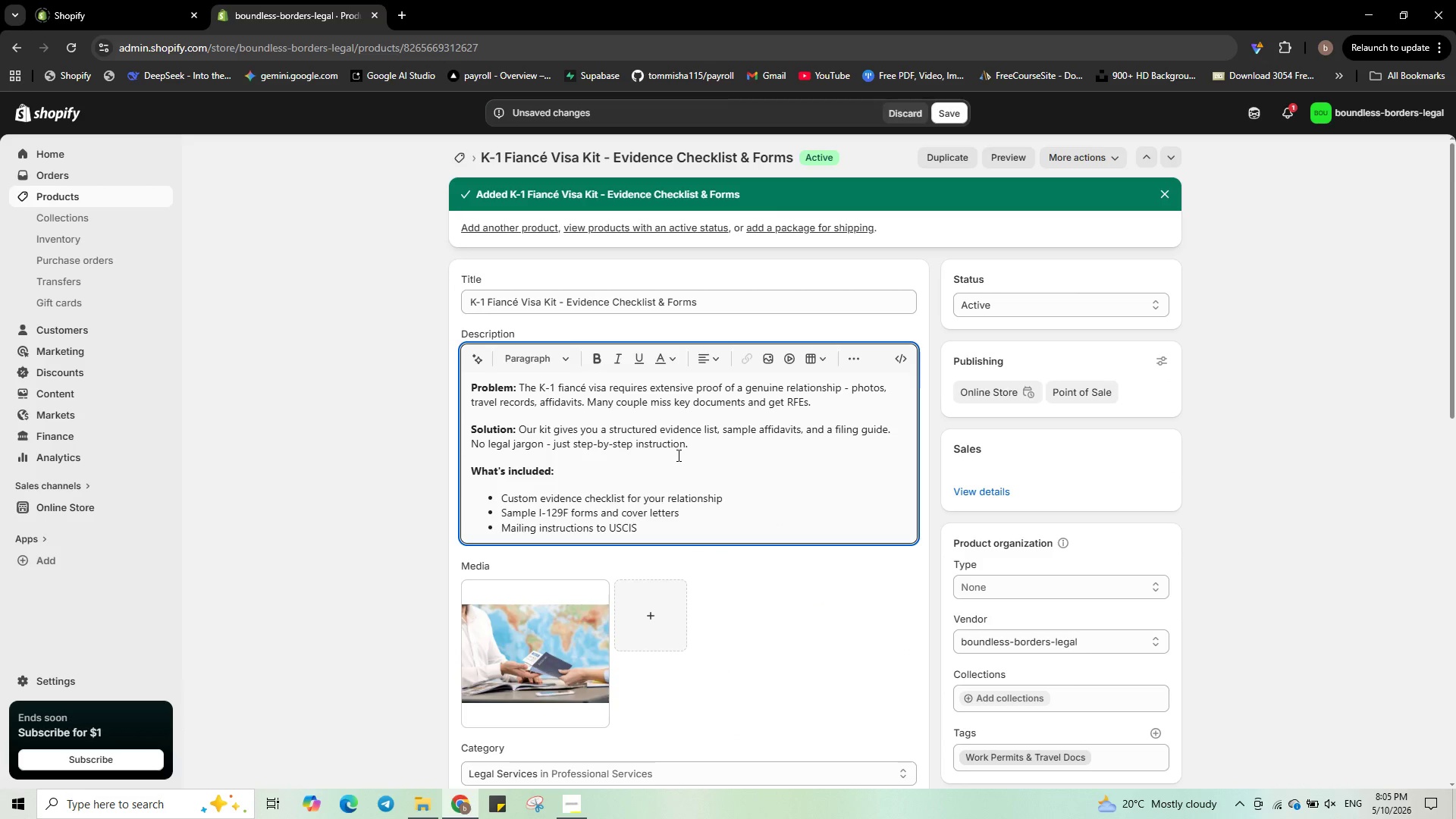 
scroll: coordinate [677, 455], scroll_direction: down, amount: 12.0
 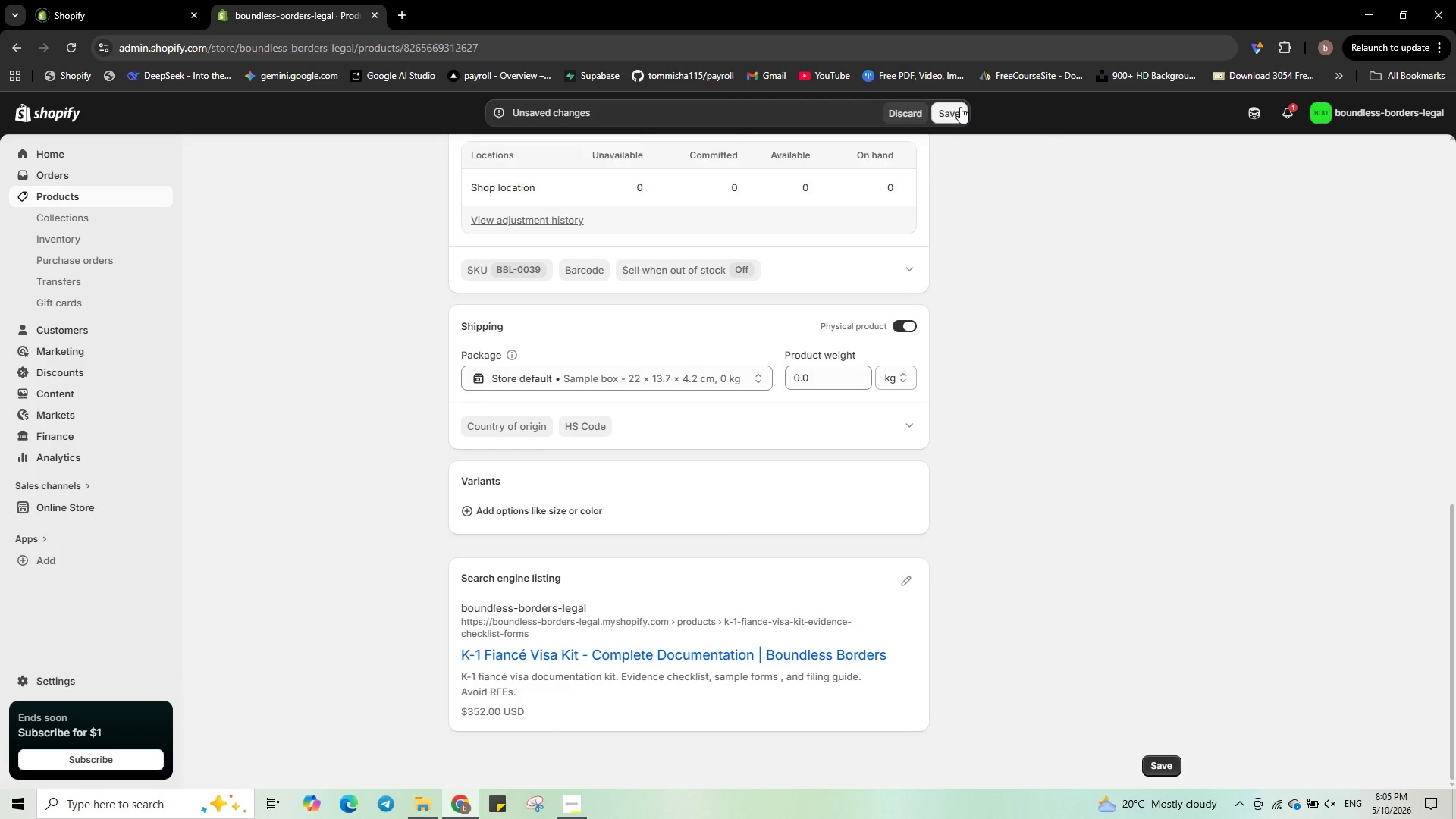 
left_click([958, 108])
 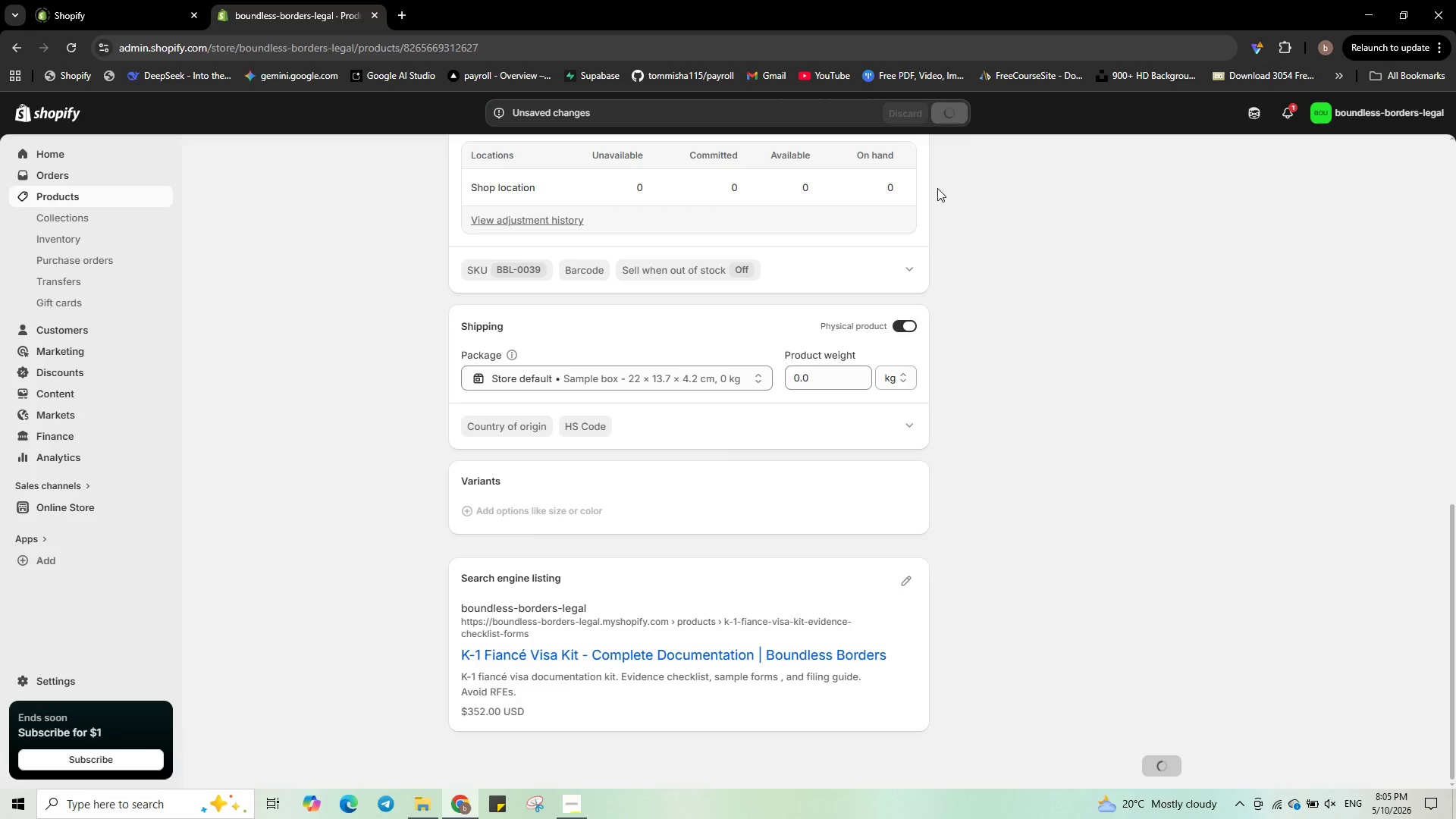 
mouse_move([905, 237])
 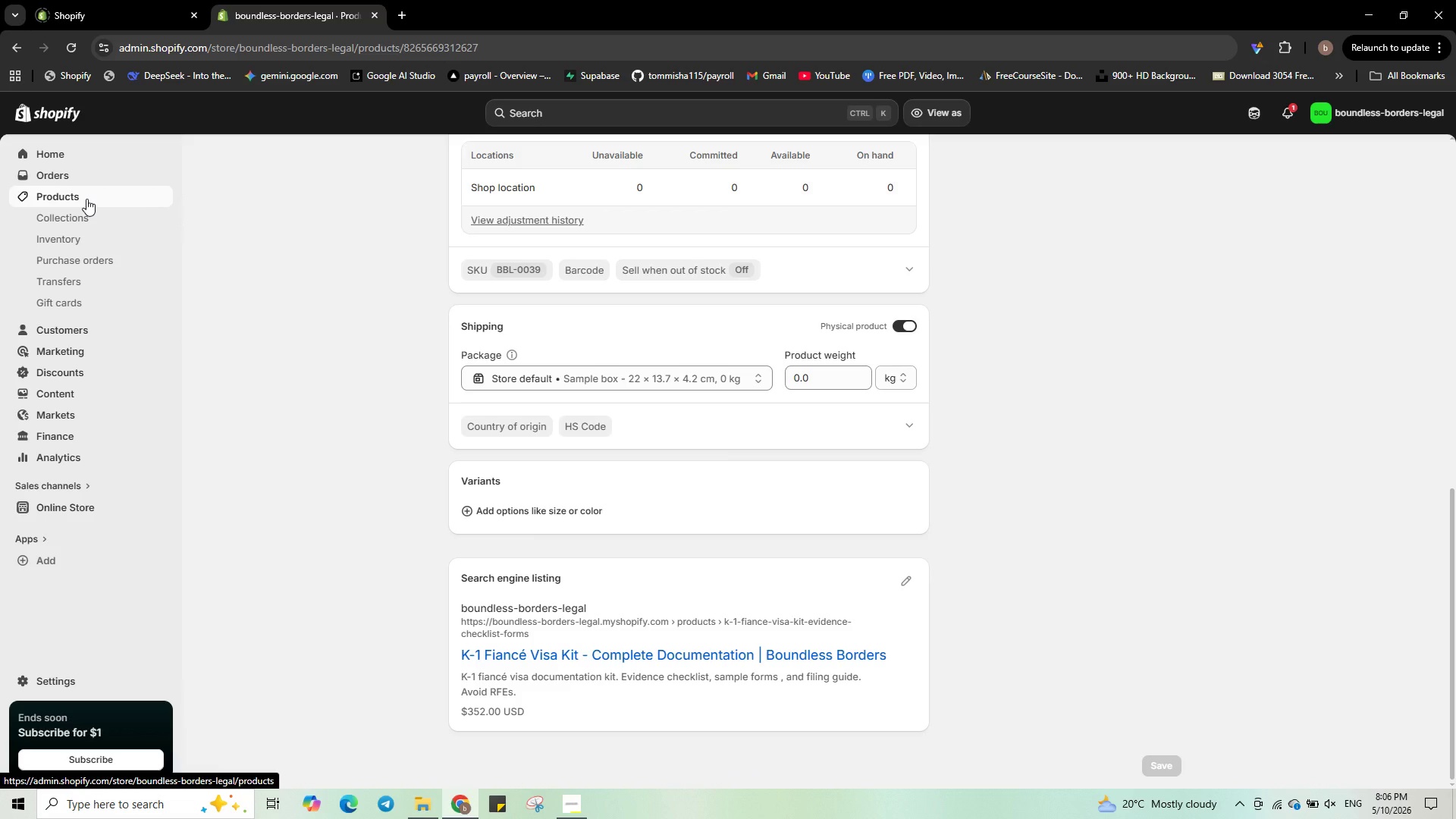 
left_click([86, 199])
 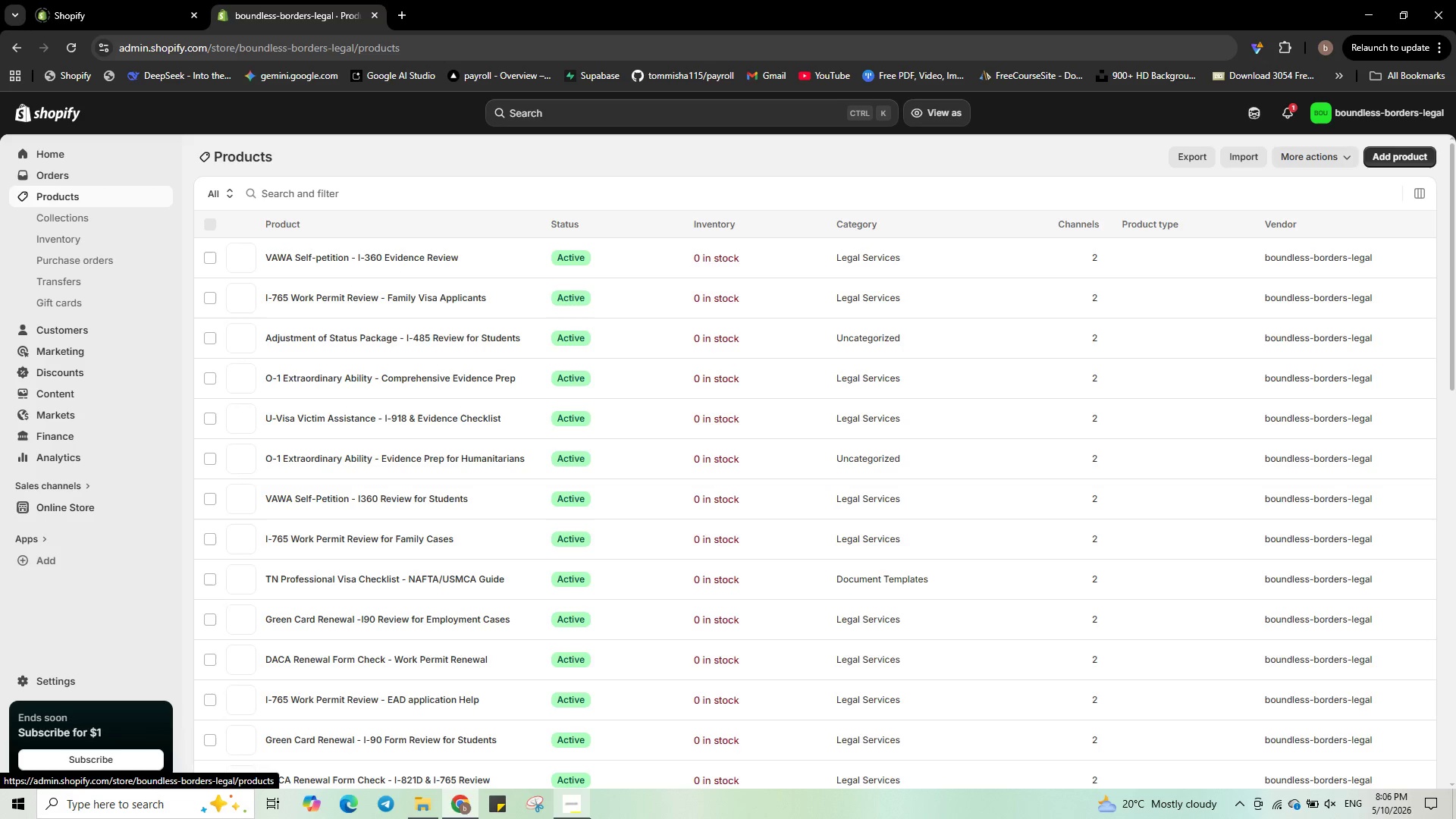 
left_click([590, 817])